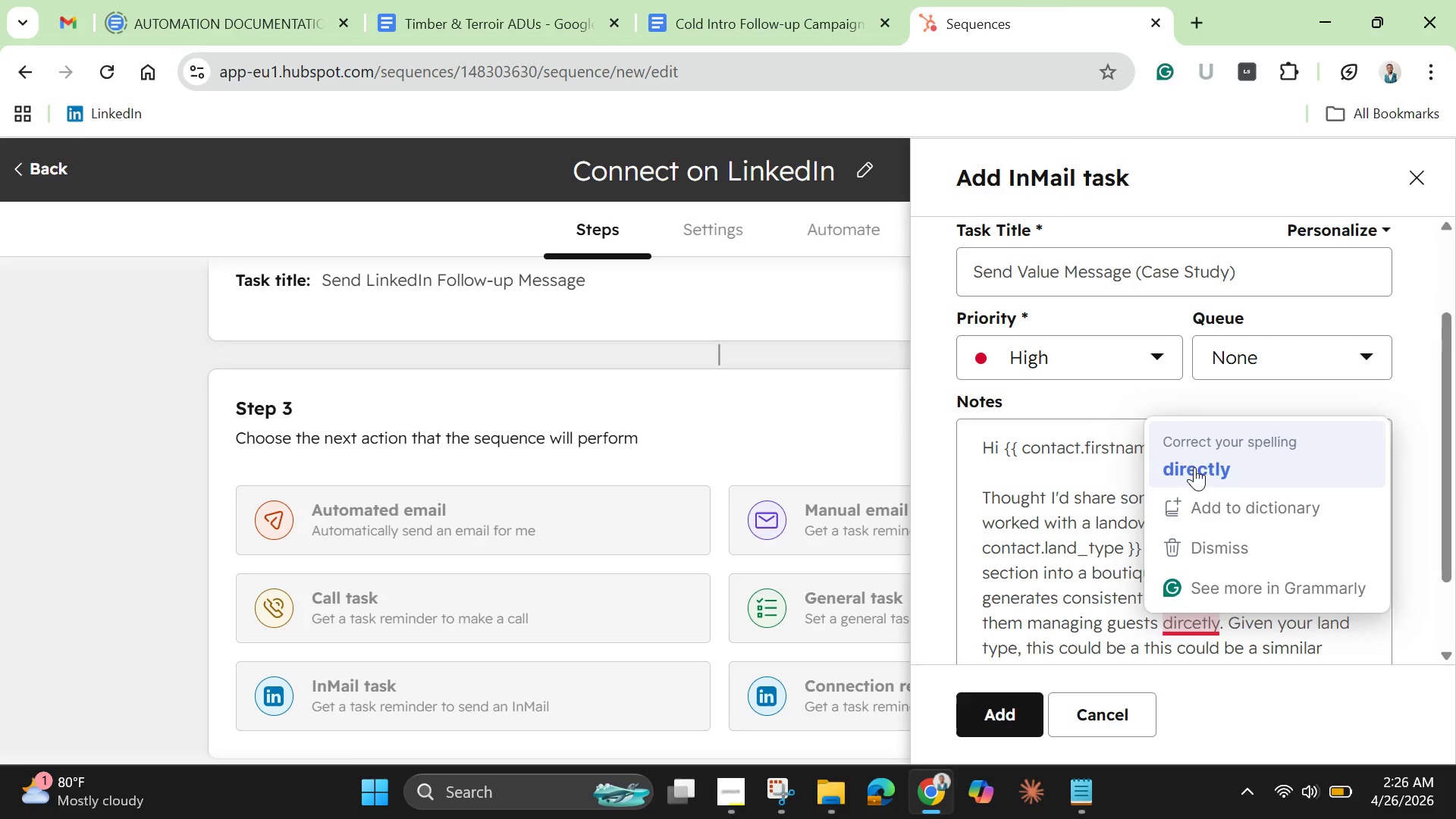 
left_click([1200, 453])
 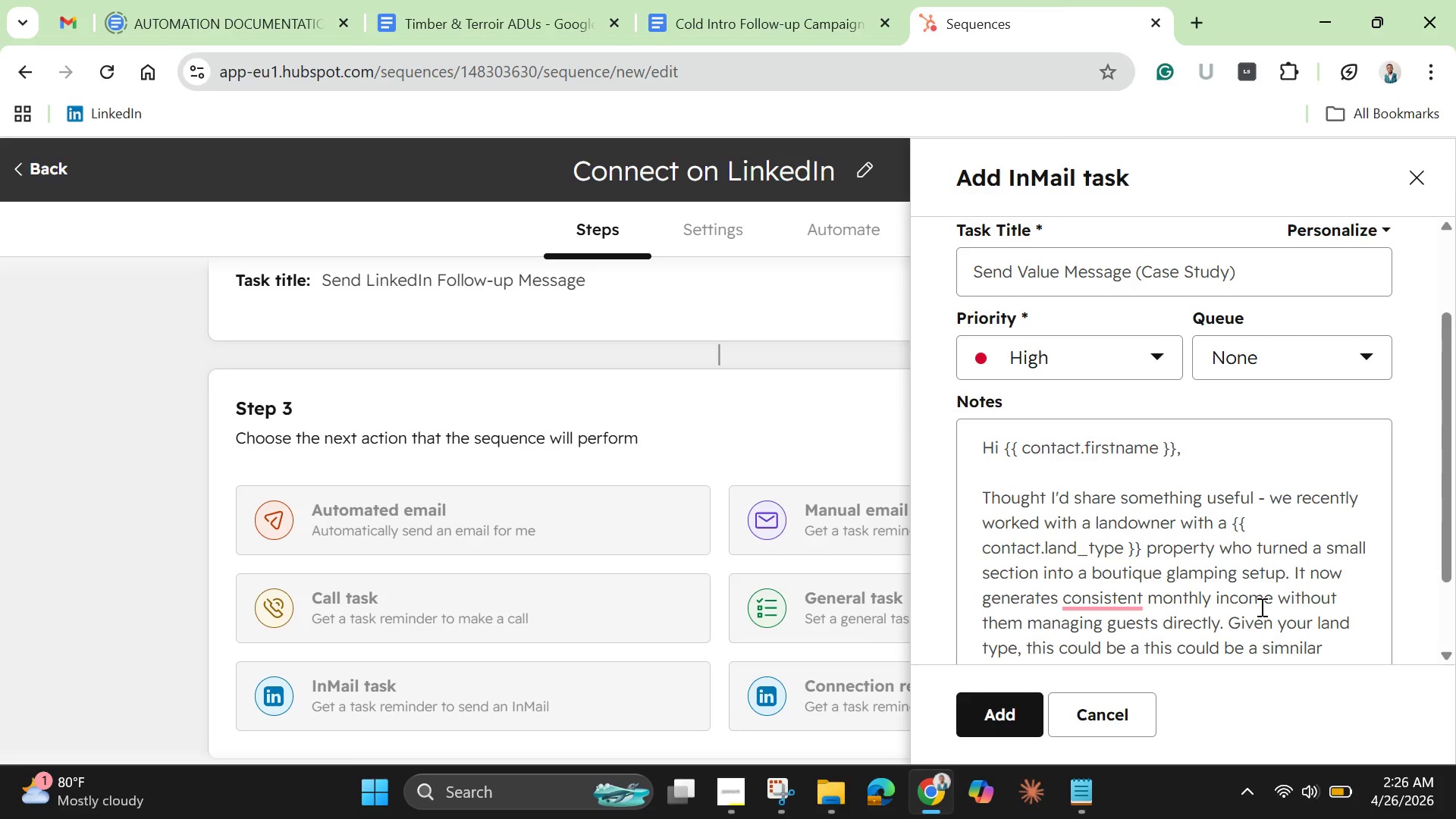 
wait(6.95)
 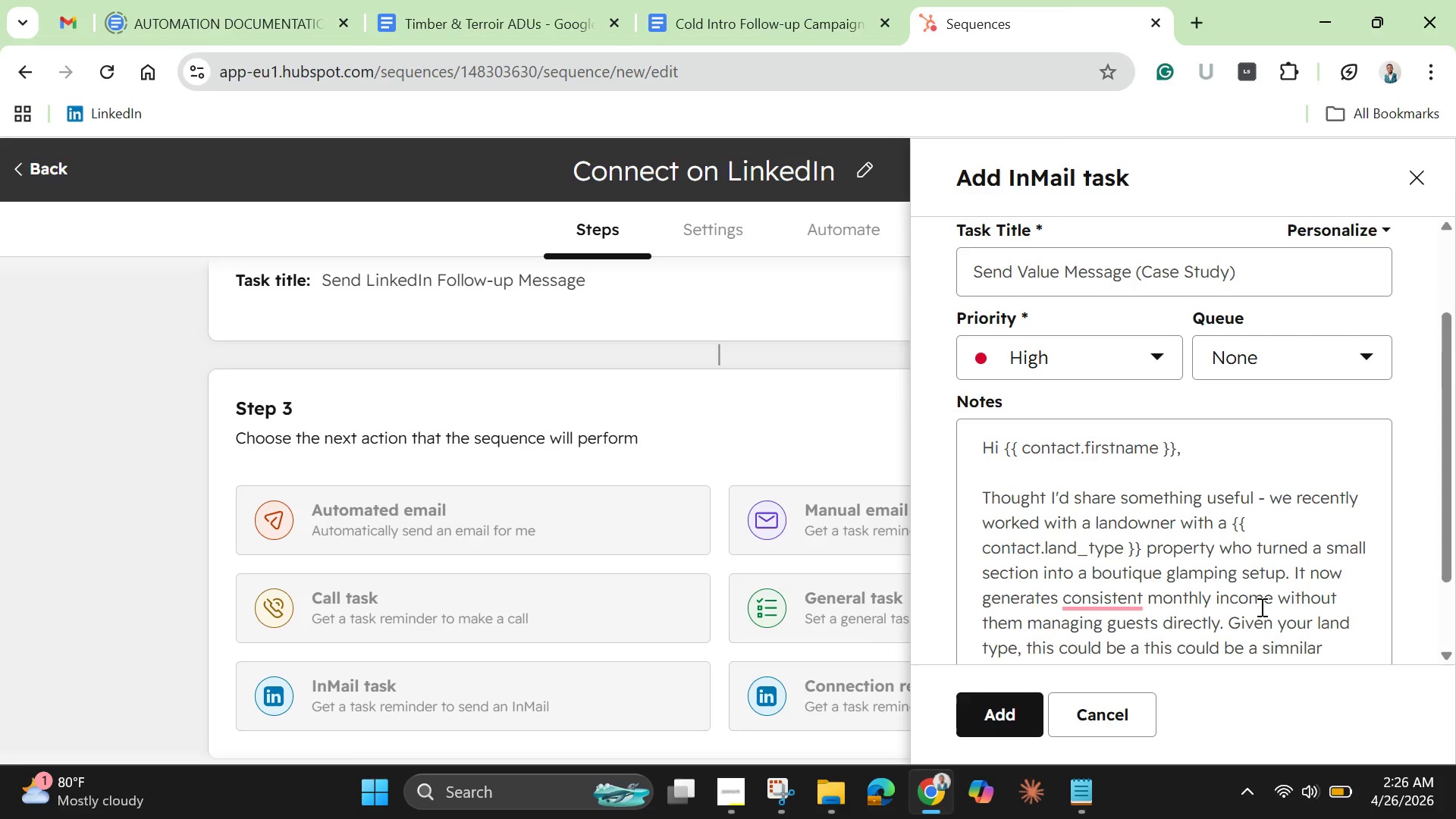 
left_click([1129, 595])
 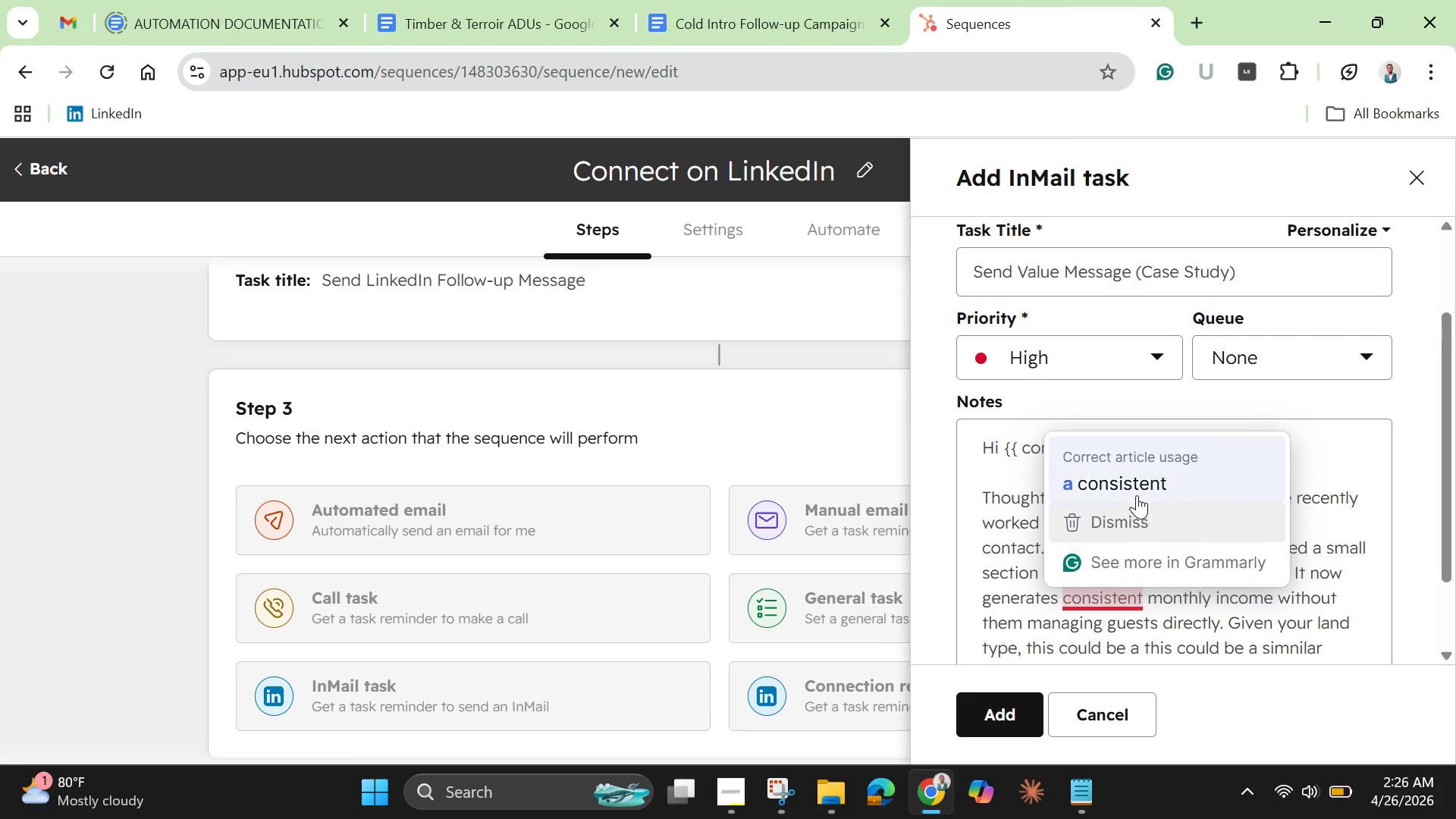 
left_click([1136, 482])
 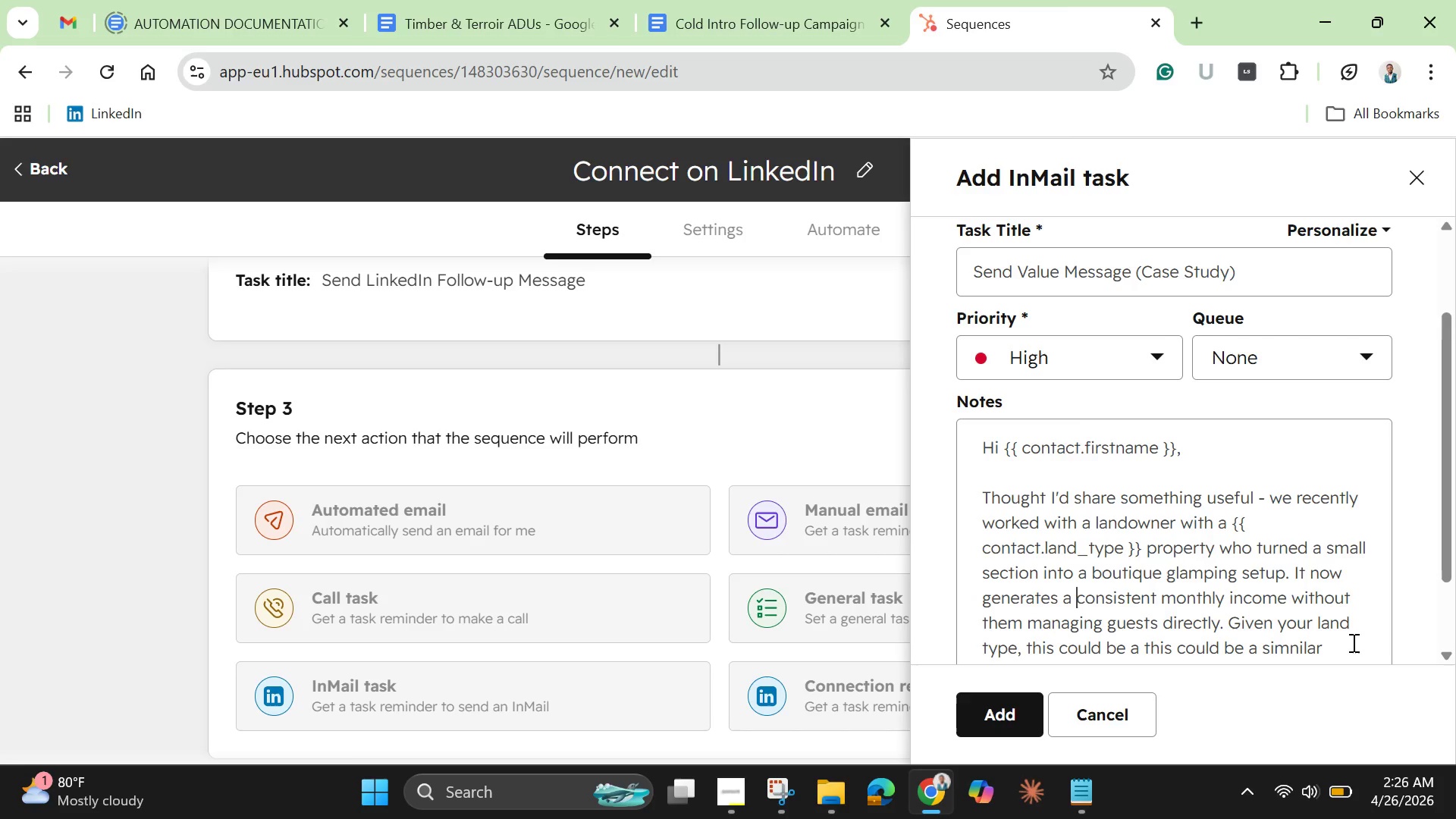 
left_click([1339, 645])
 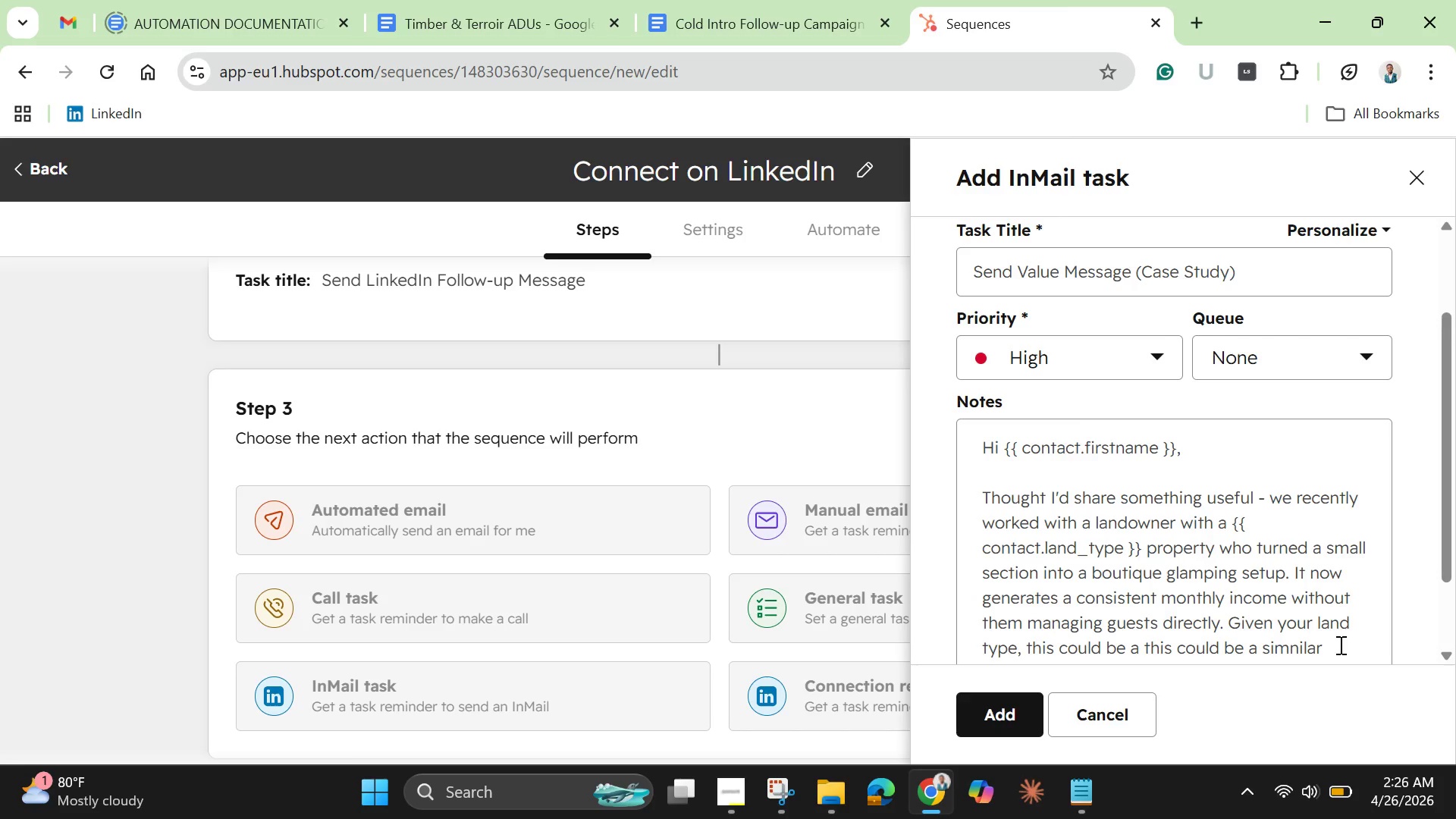 
wait(5.02)
 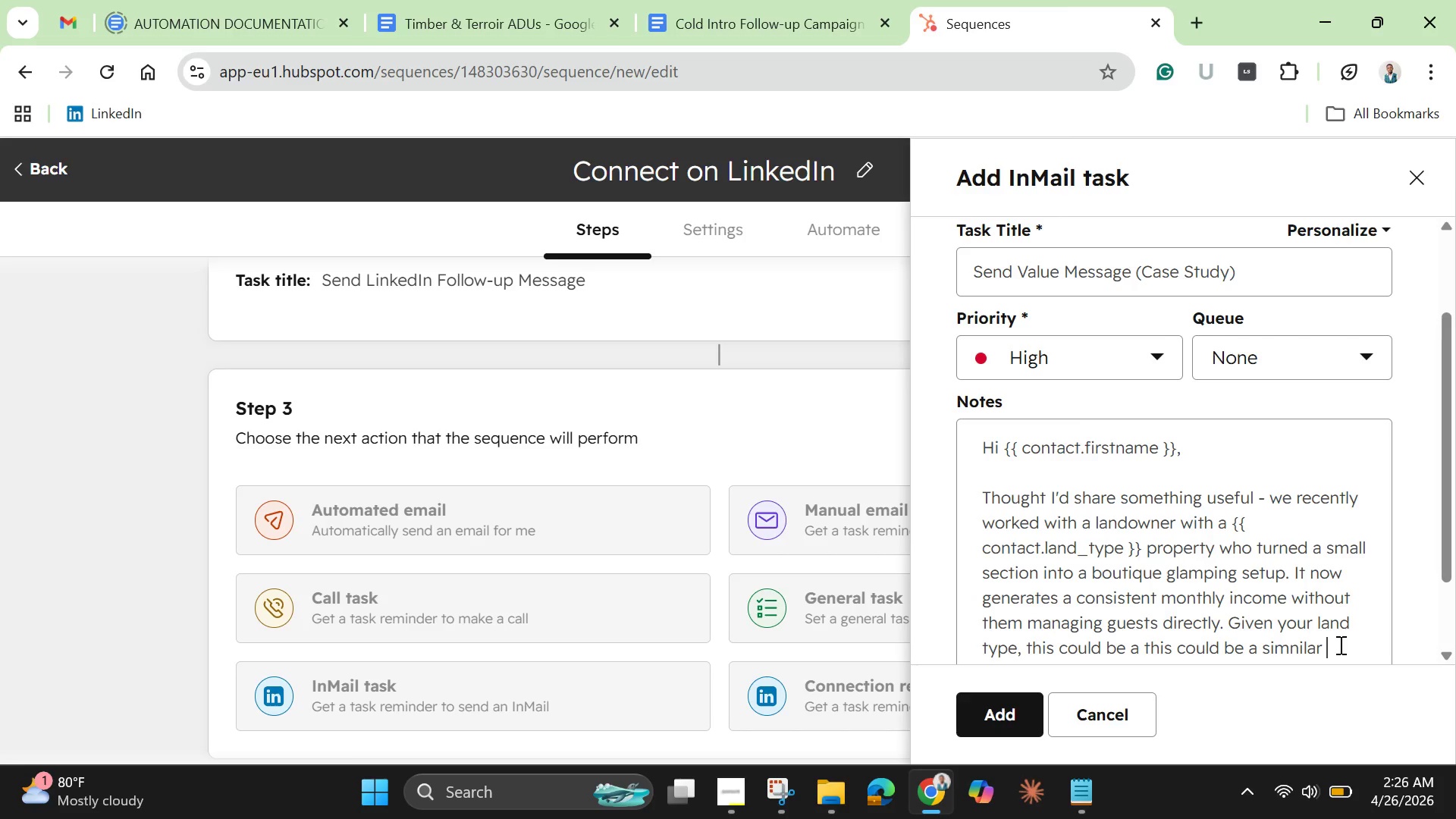 
scroll: coordinate [1339, 645], scroll_direction: up, amount: 1.0
 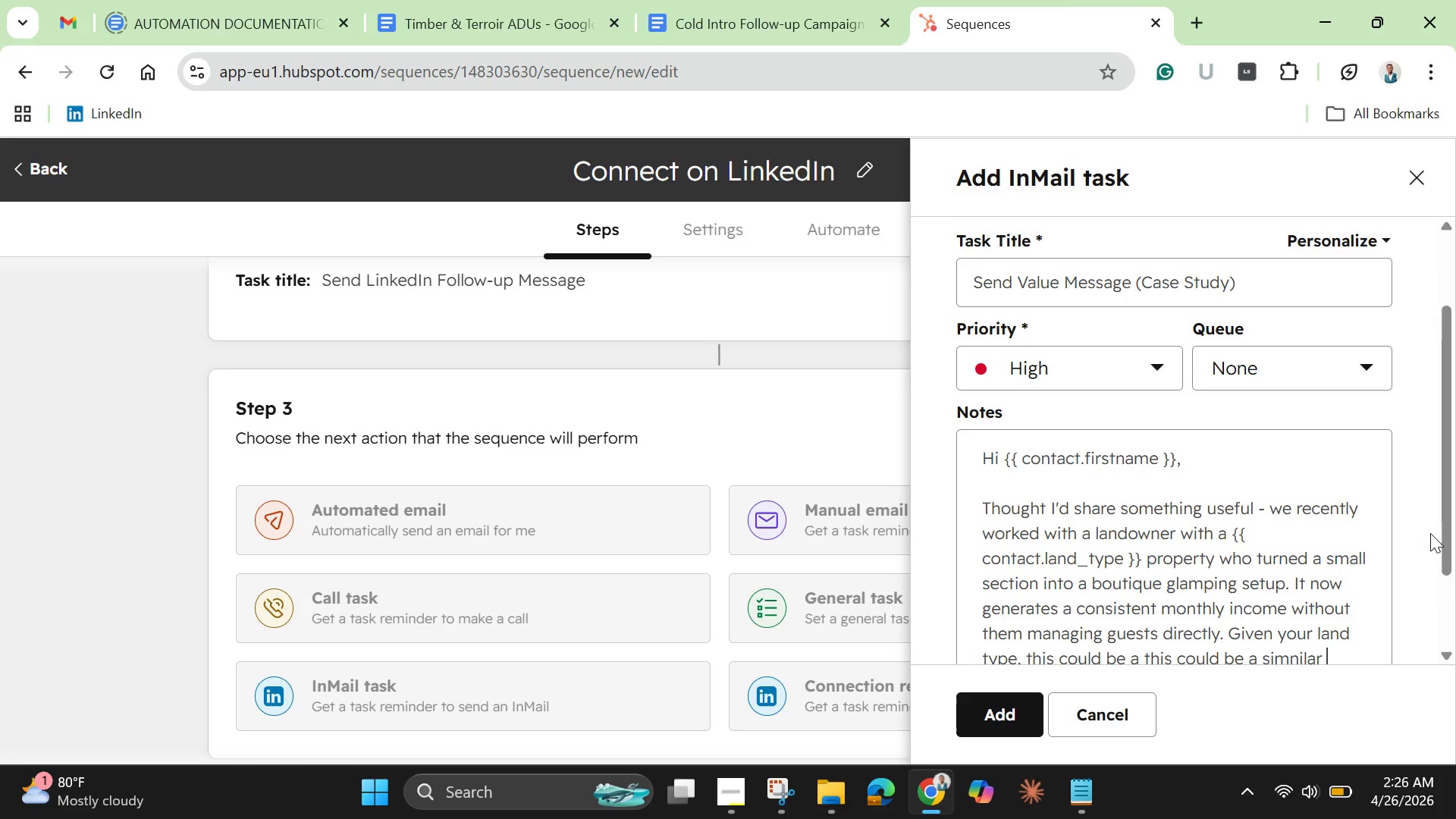 
left_click_drag(start_coordinate=[1439, 541], to_coordinate=[1455, 599])
 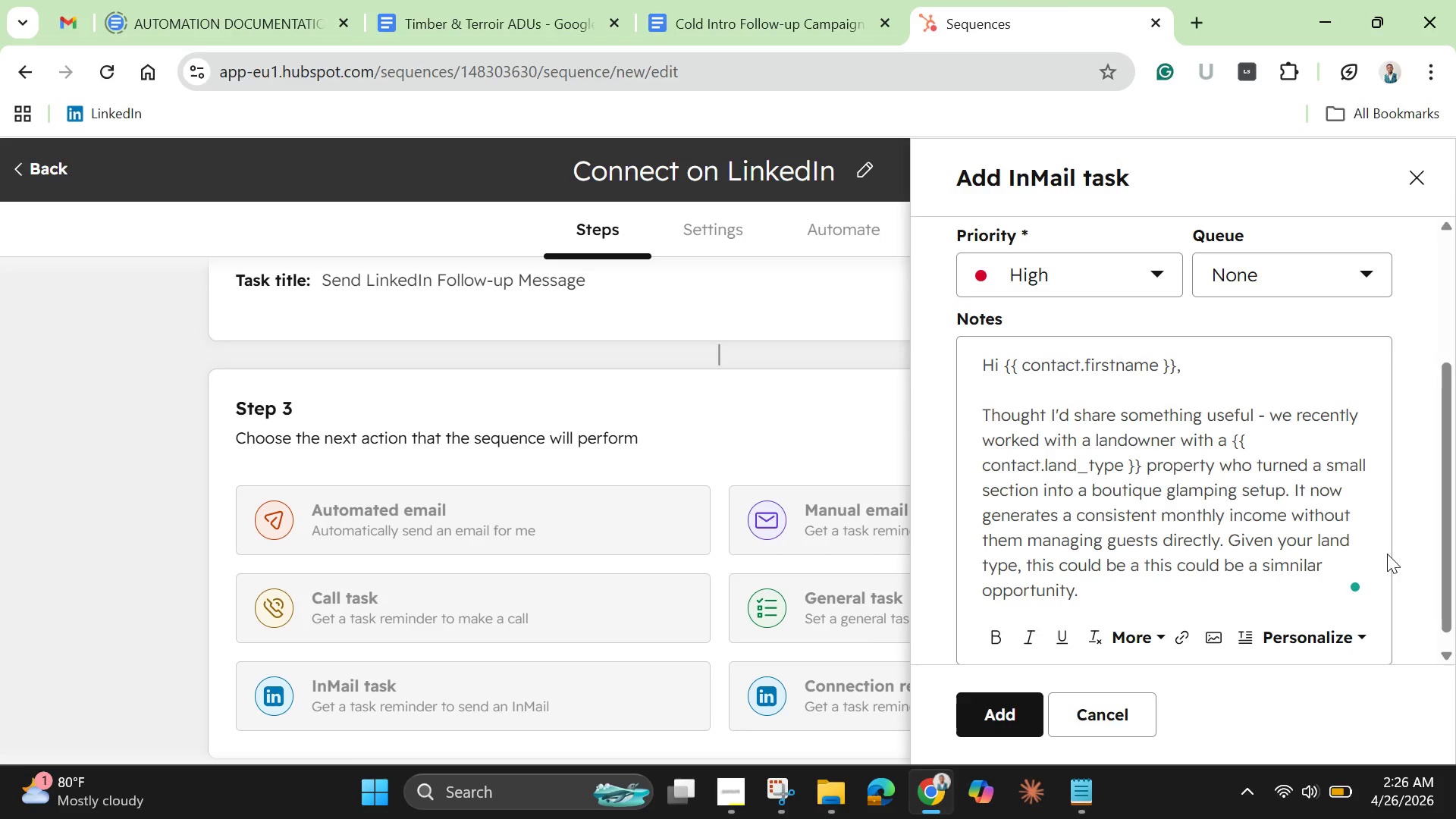 
wait(12.06)
 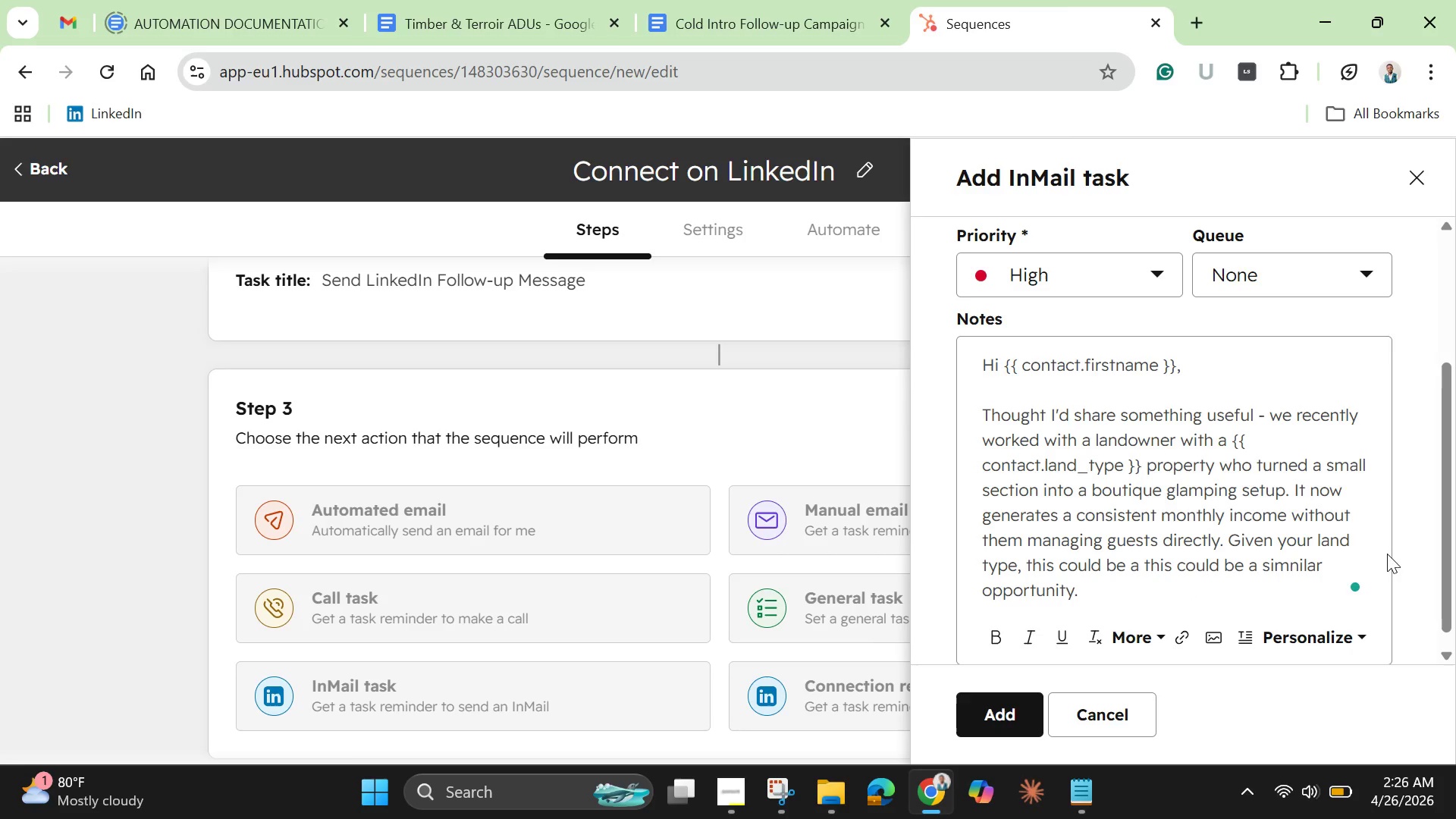 
left_click_drag(start_coordinate=[1220, 570], to_coordinate=[1104, 575])
 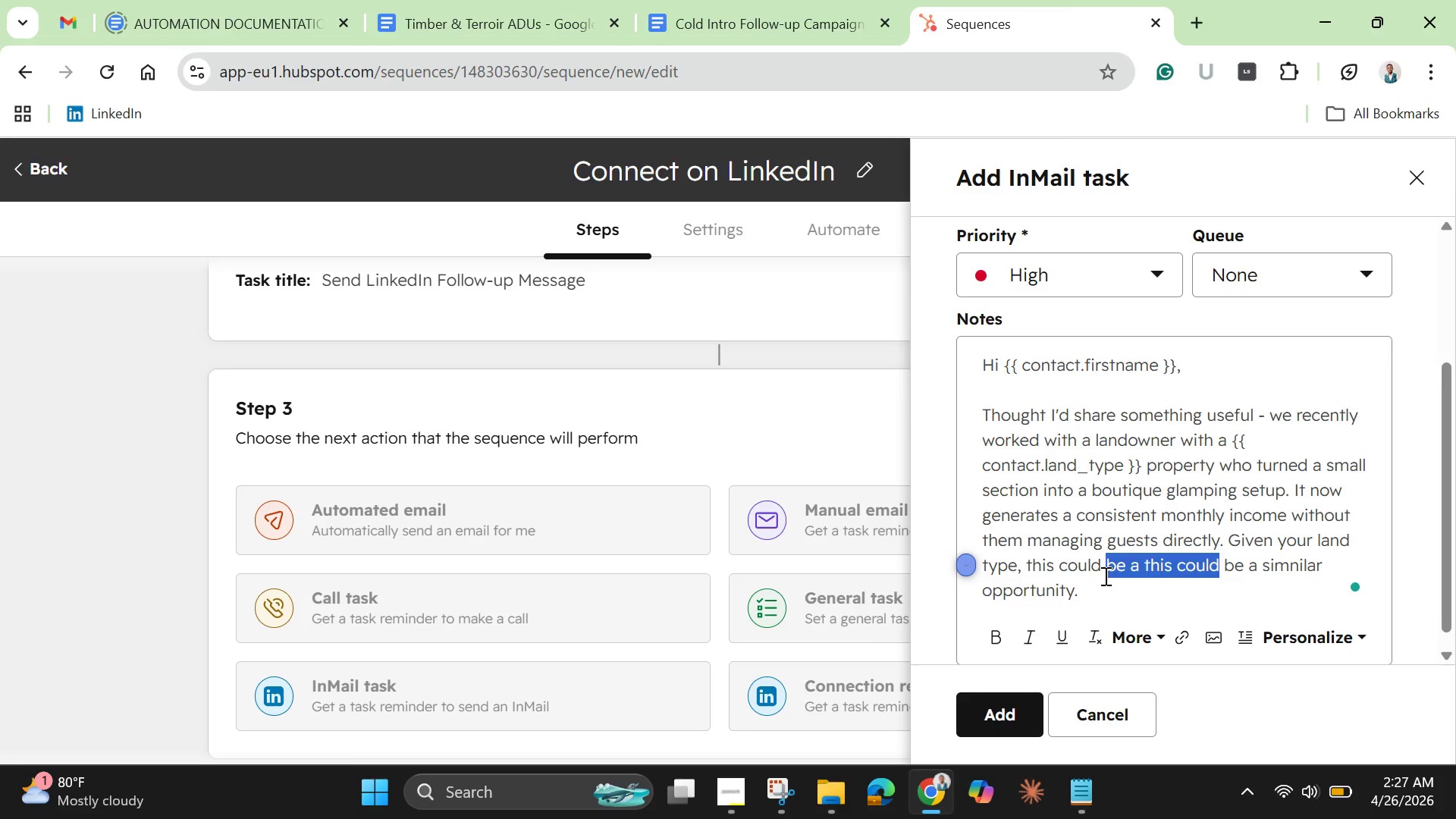 
key(Backspace)
 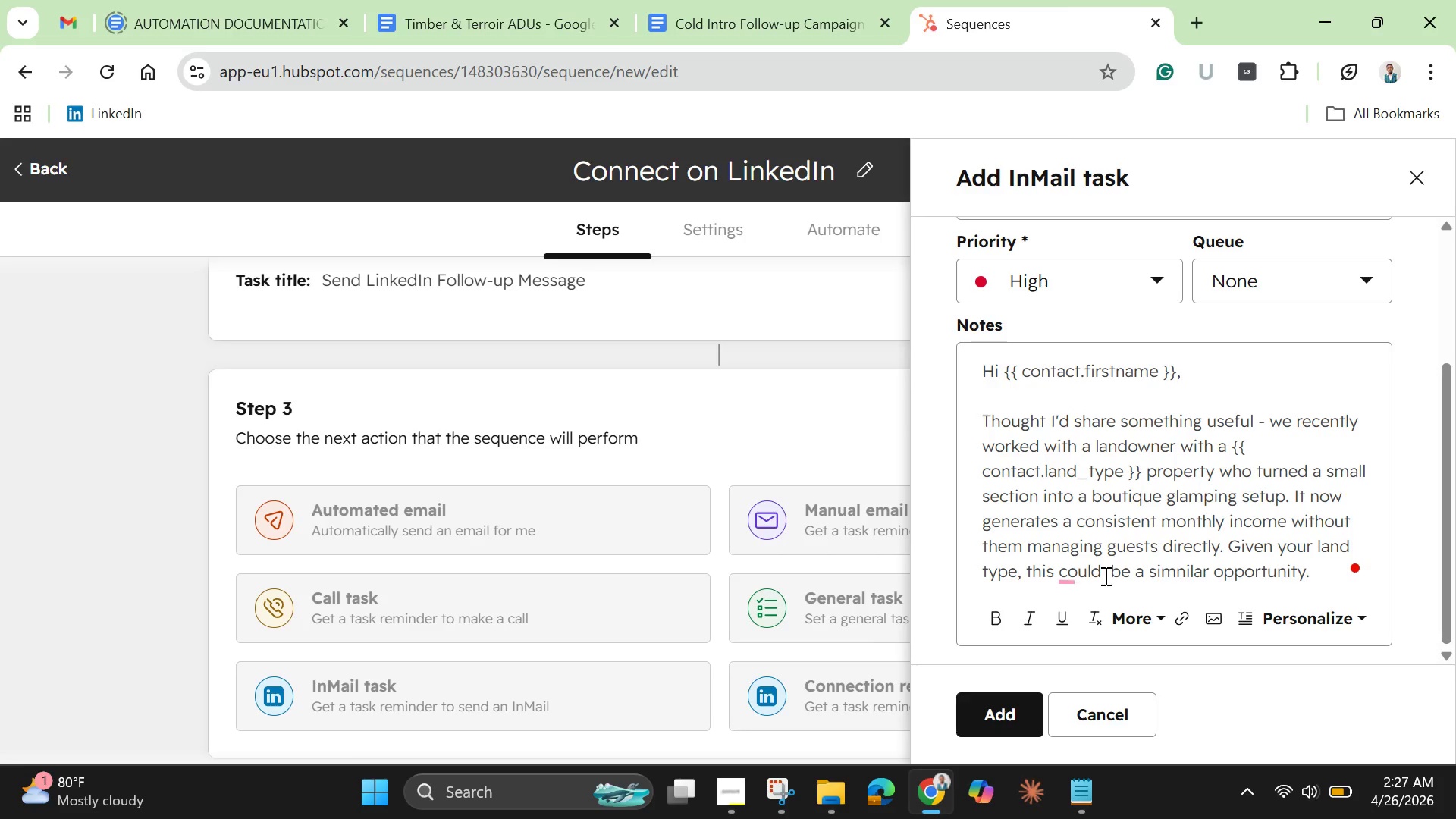 
key(Backspace)
 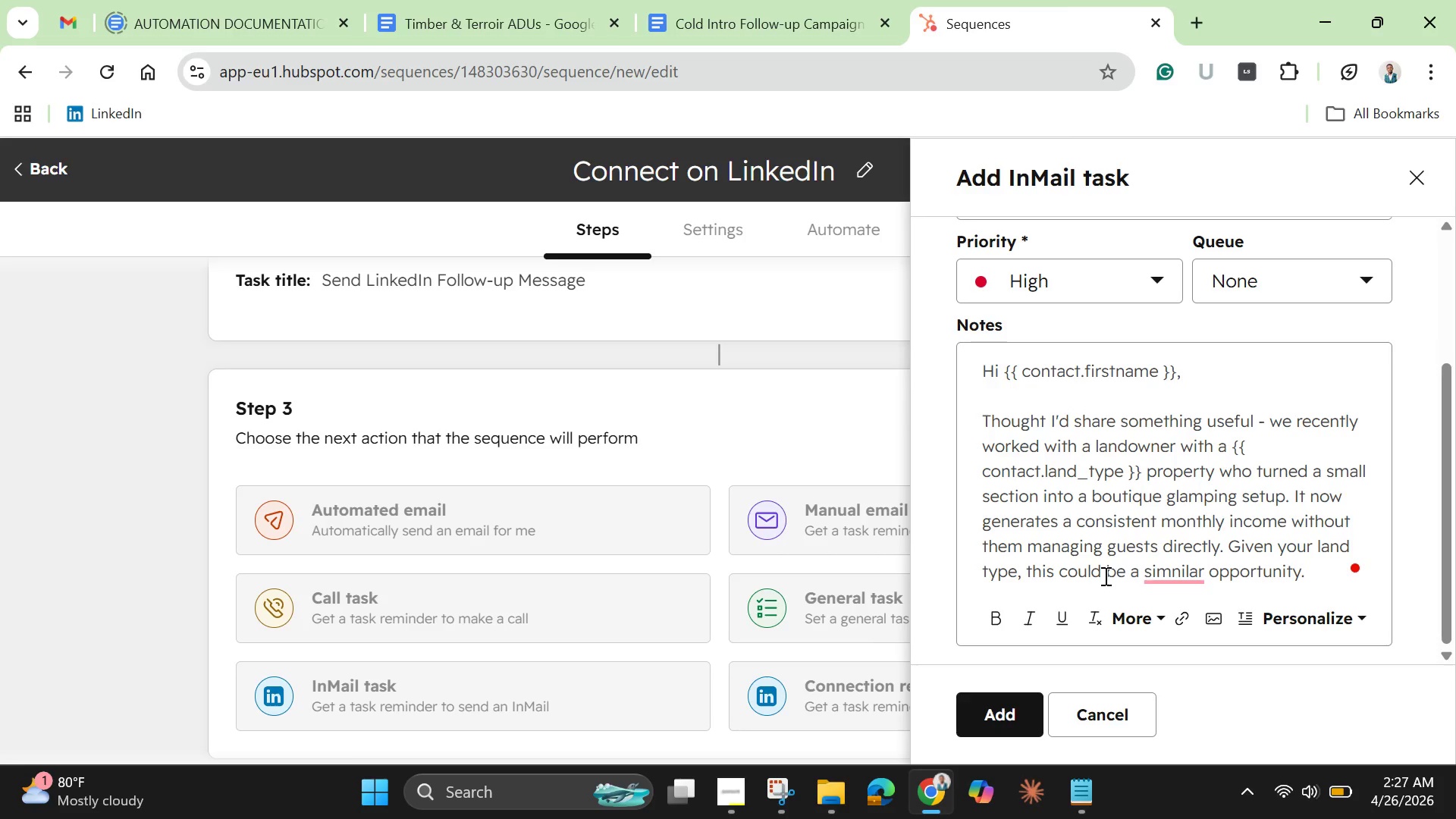 
left_click([1187, 575])
 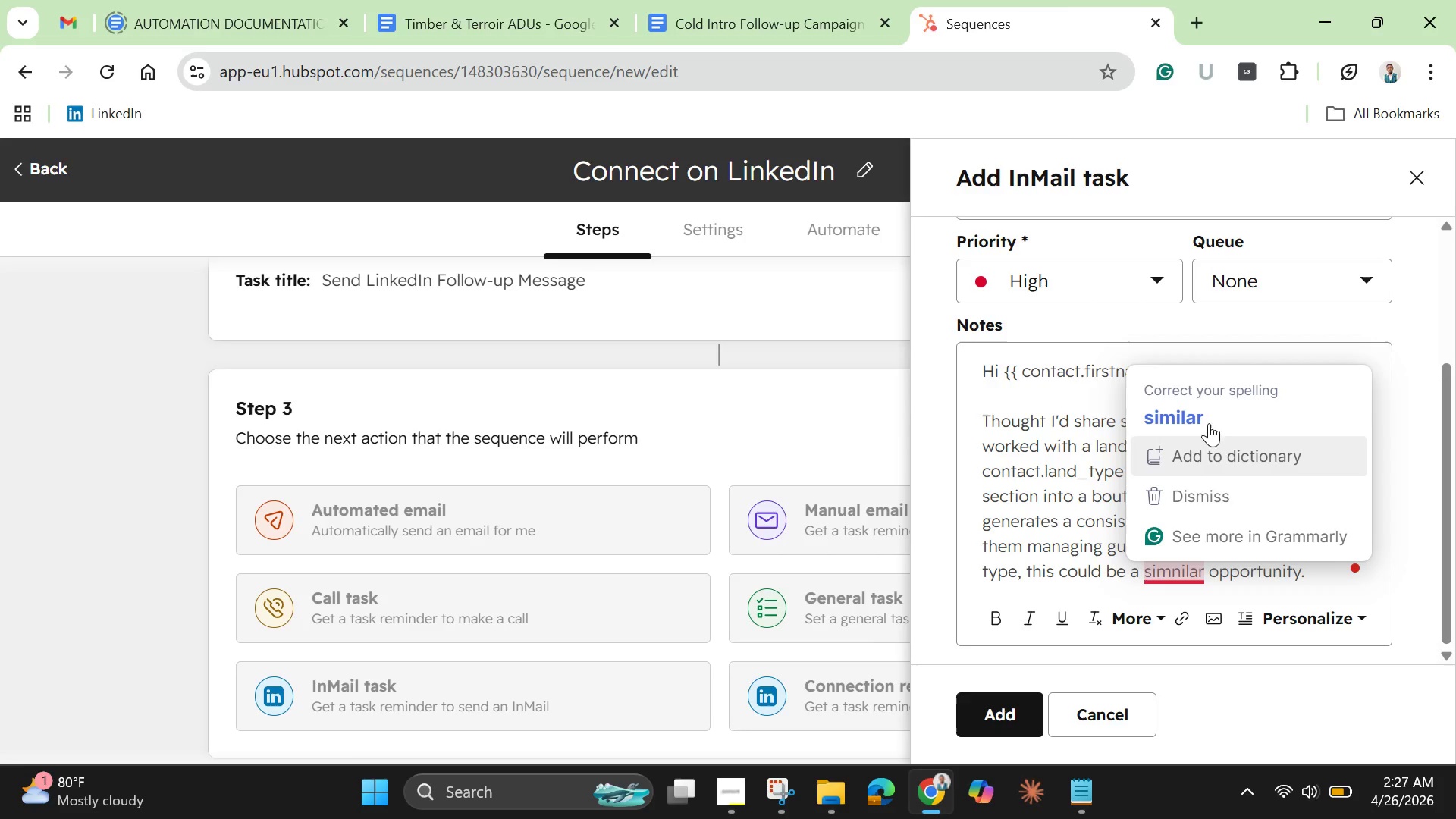 
left_click([1213, 412])
 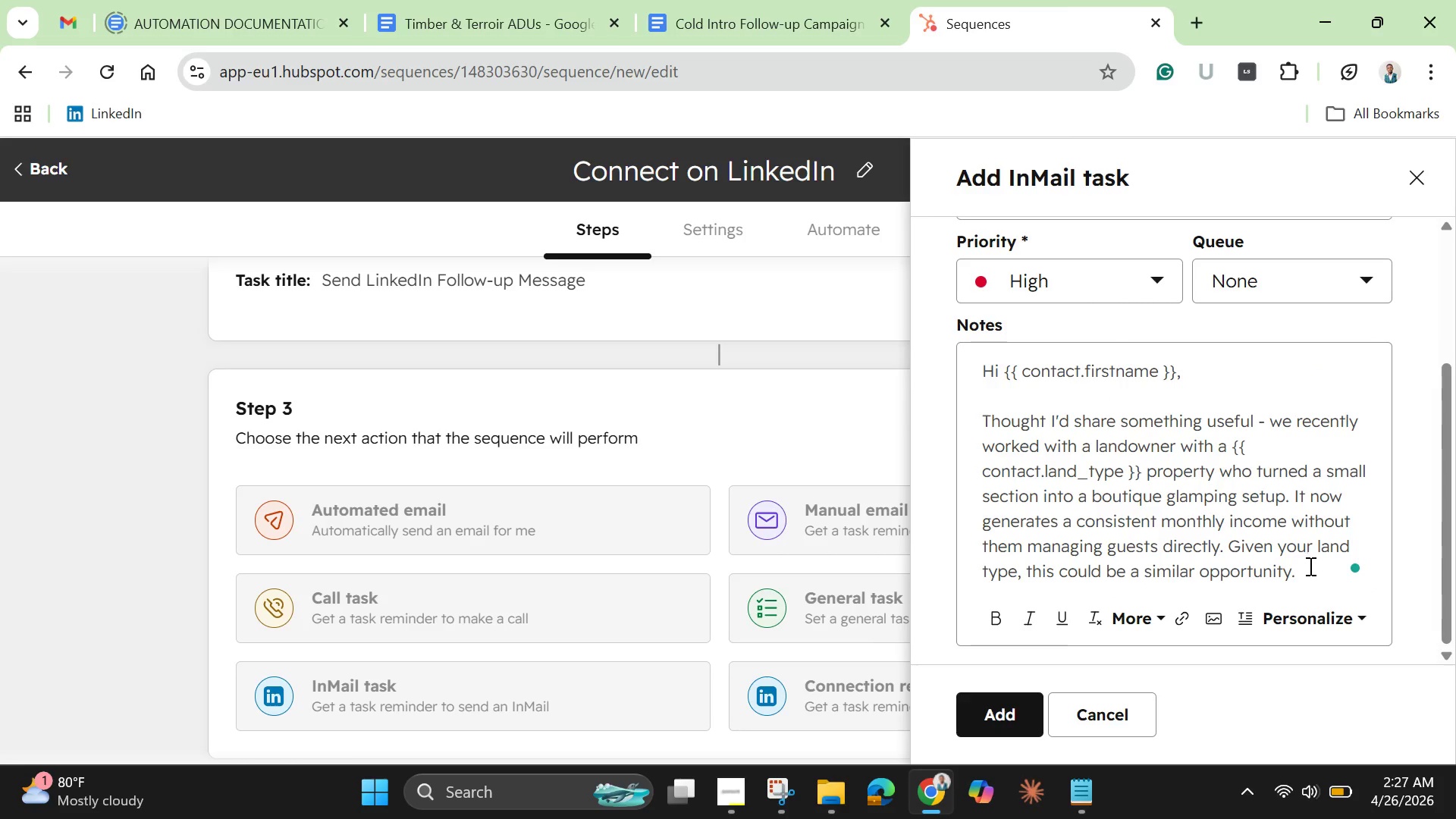 
left_click([1309, 567])
 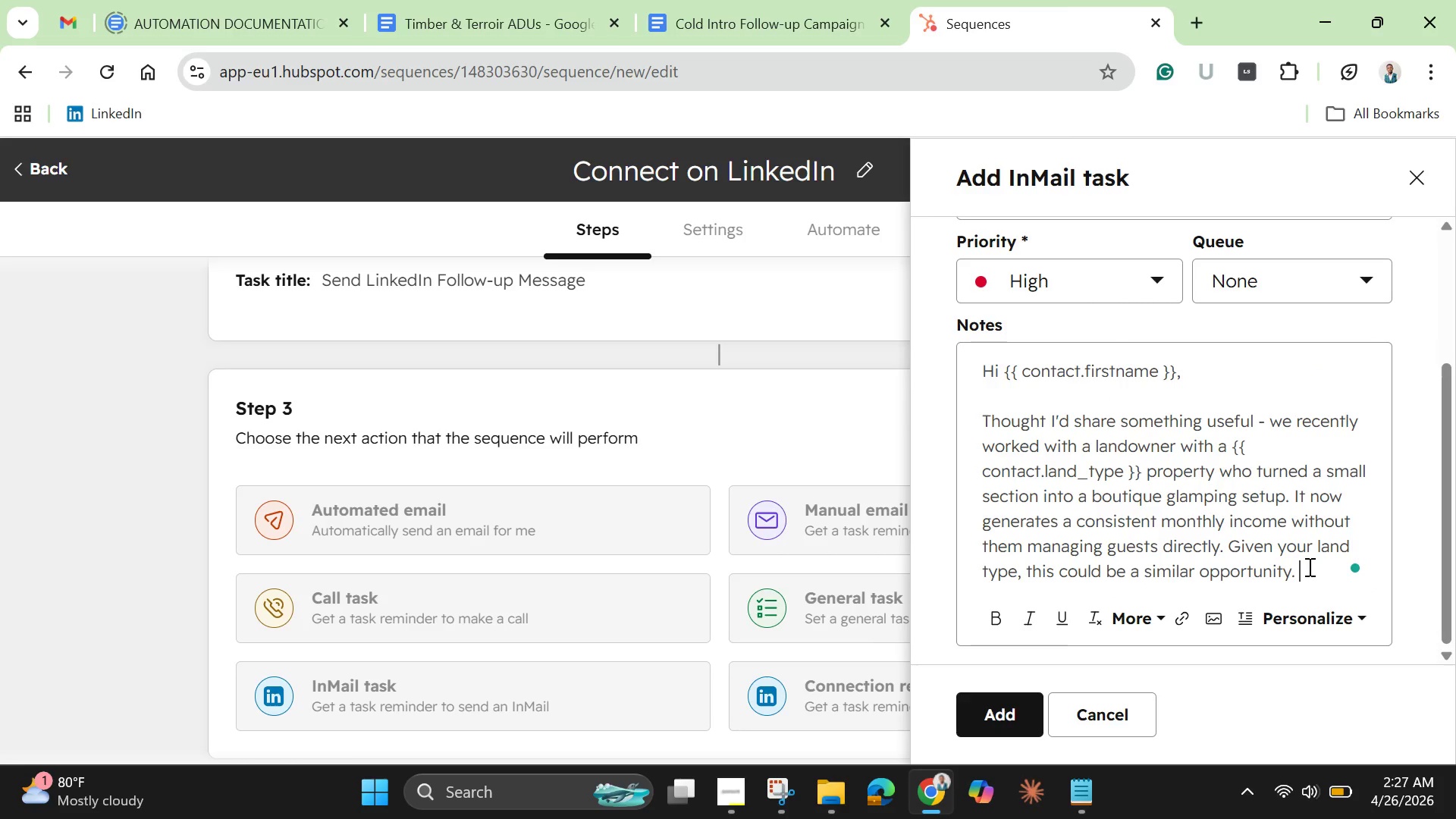 
wait(5.69)
 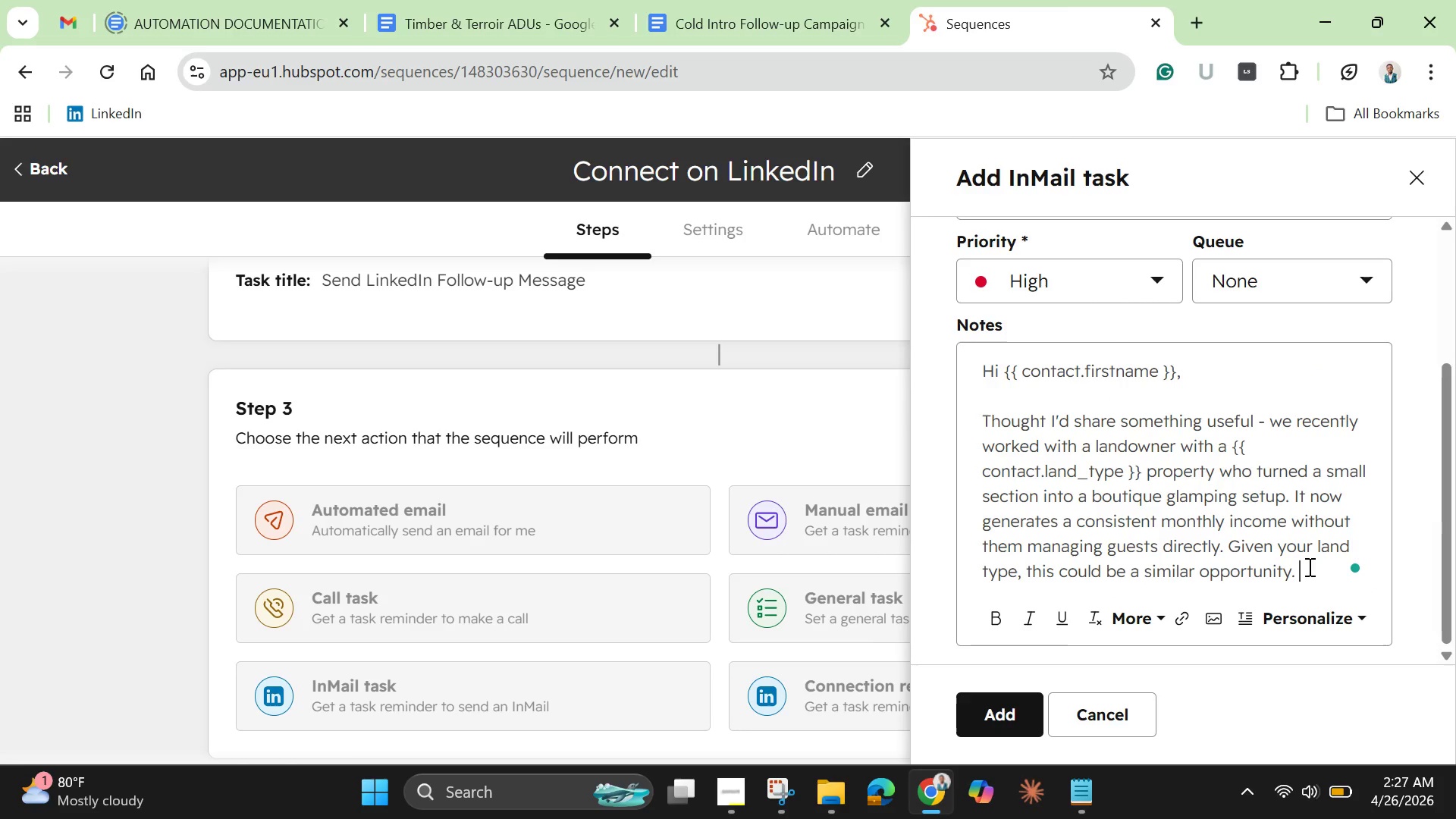 
key(Enter)
 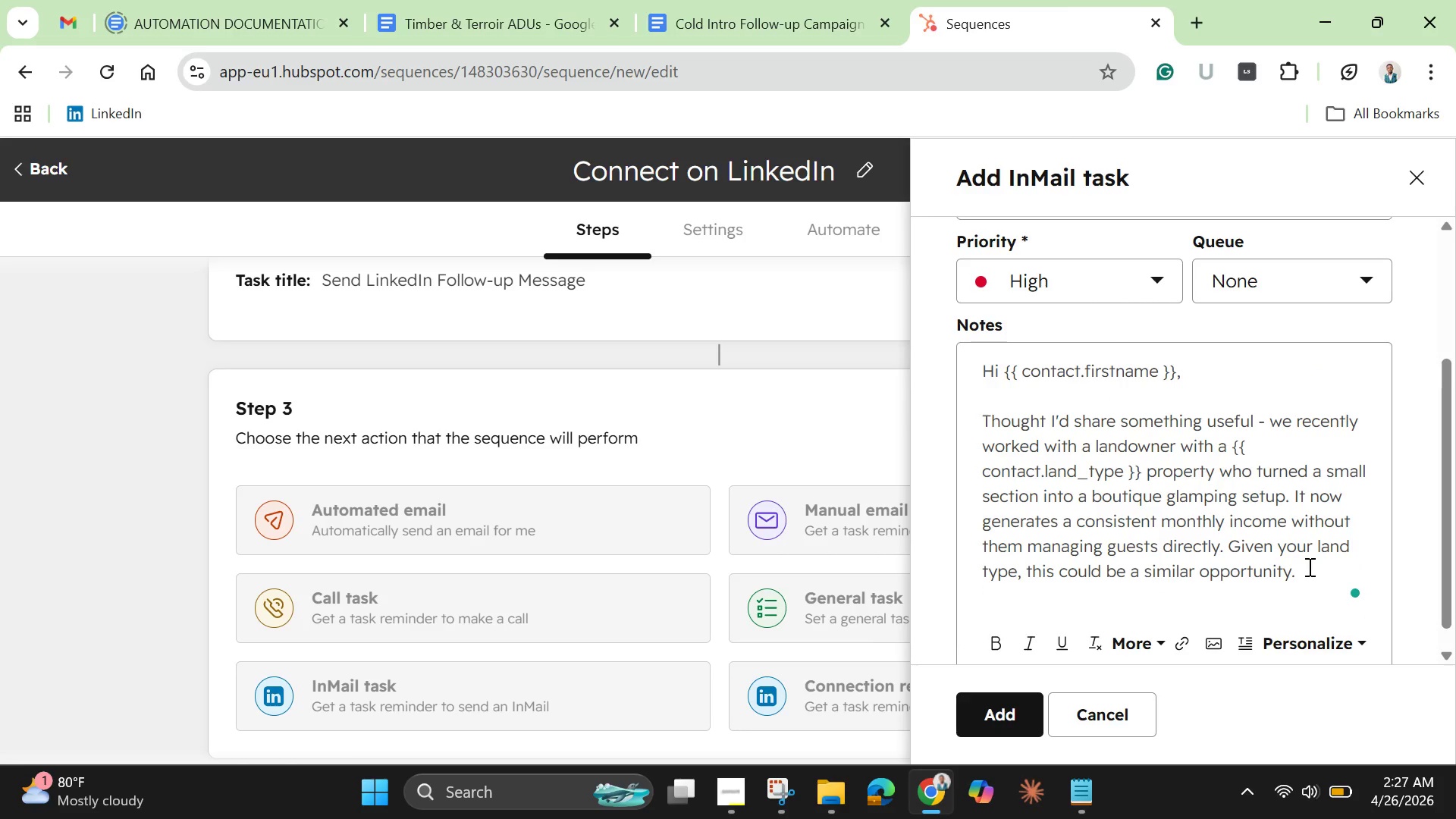 
key(Enter)
 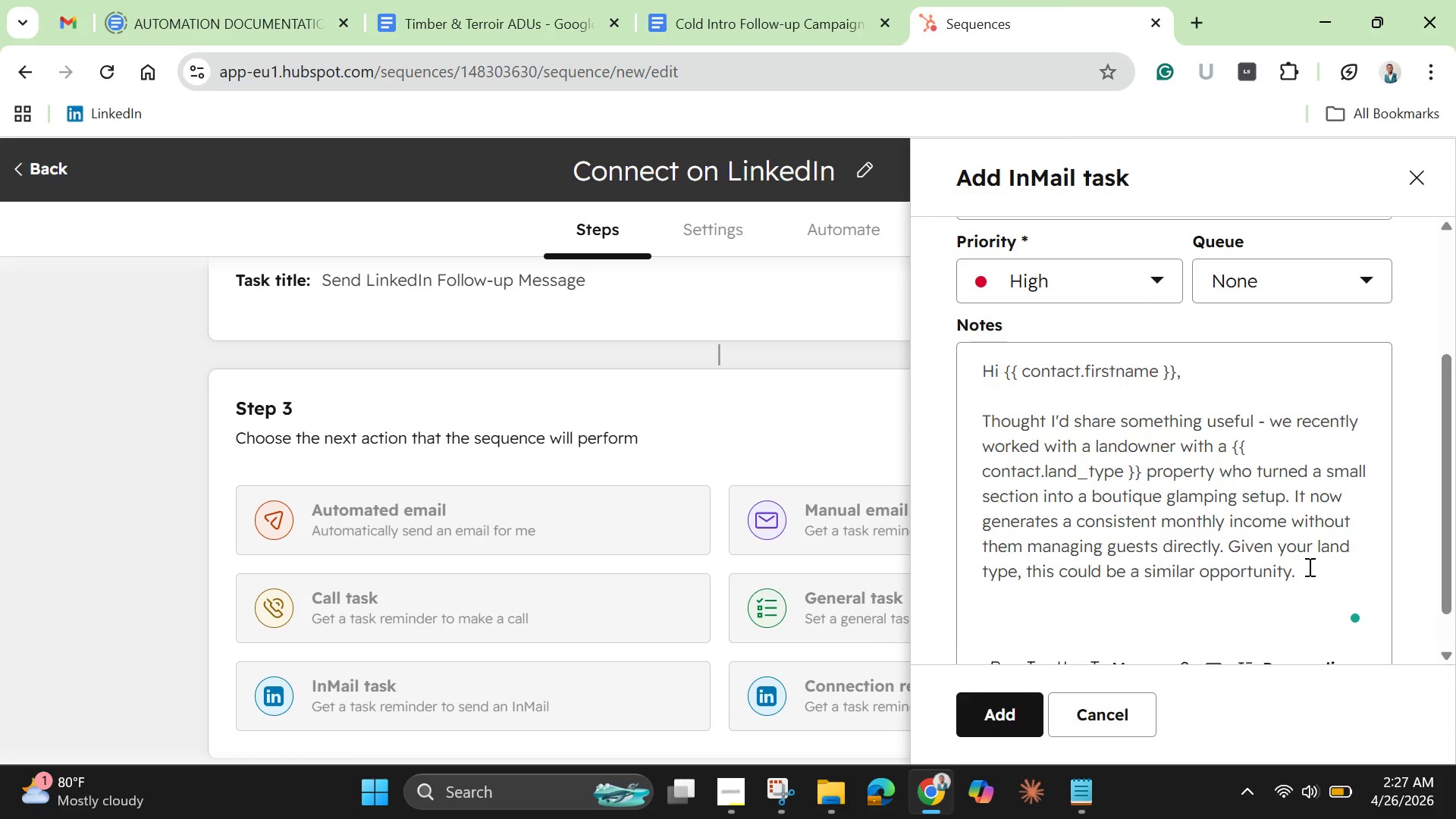 
type(Happy to share the breakdown if hellf)
key(Backspace)
key(Backspace)
key(Backspace)
 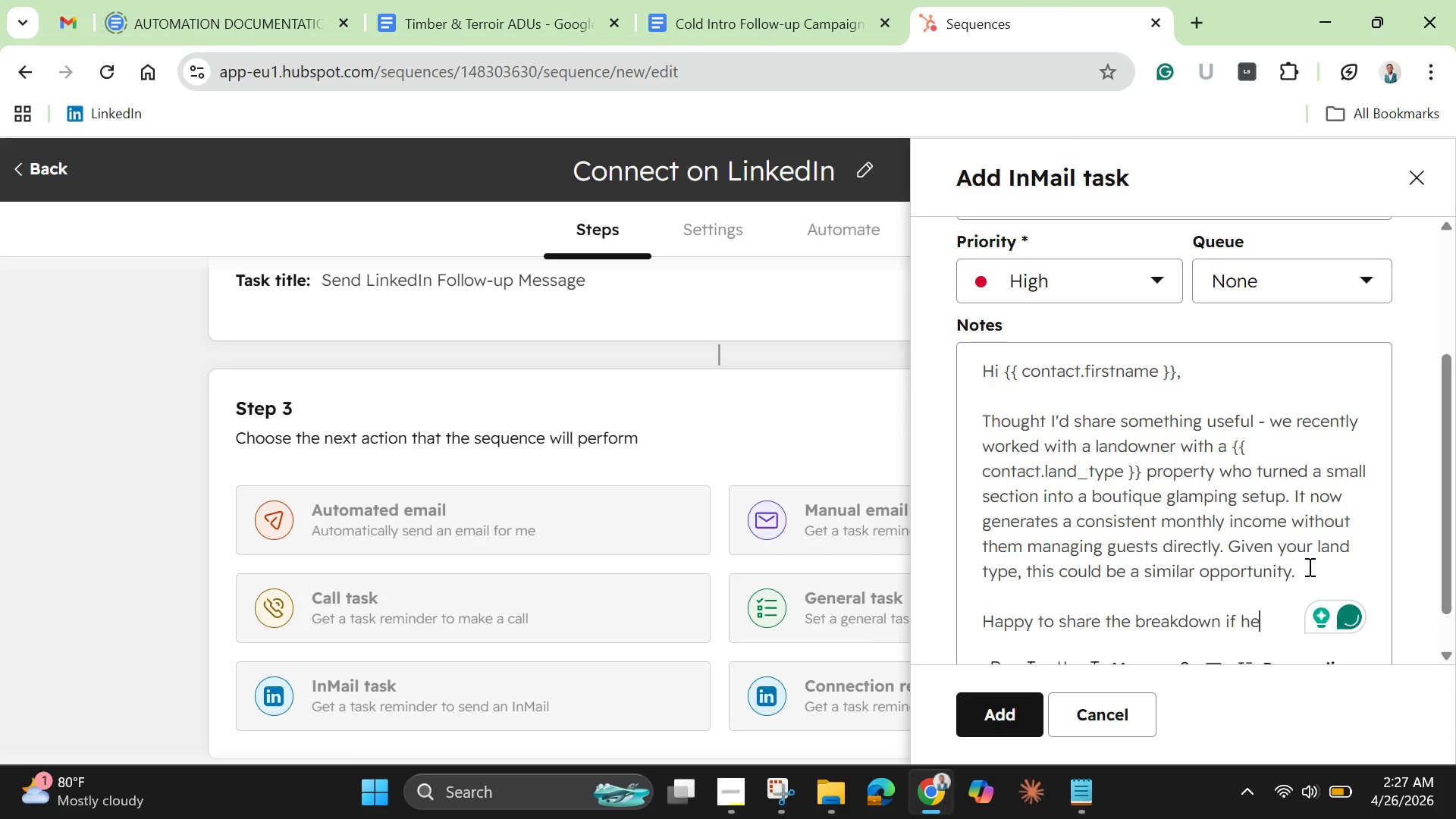 
type(lpful. )
 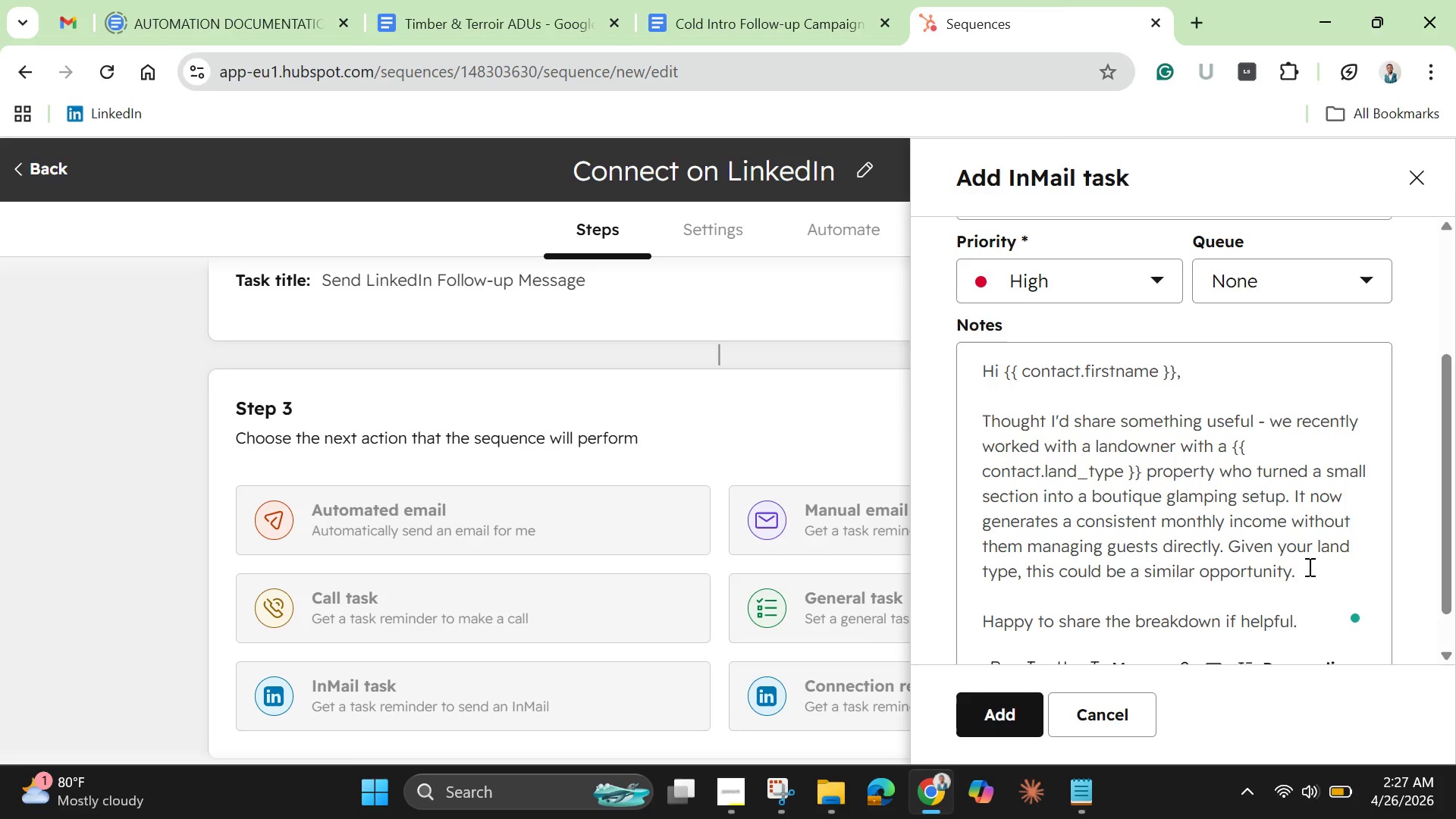 
scroll: coordinate [1308, 566], scroll_direction: down, amount: 2.0
 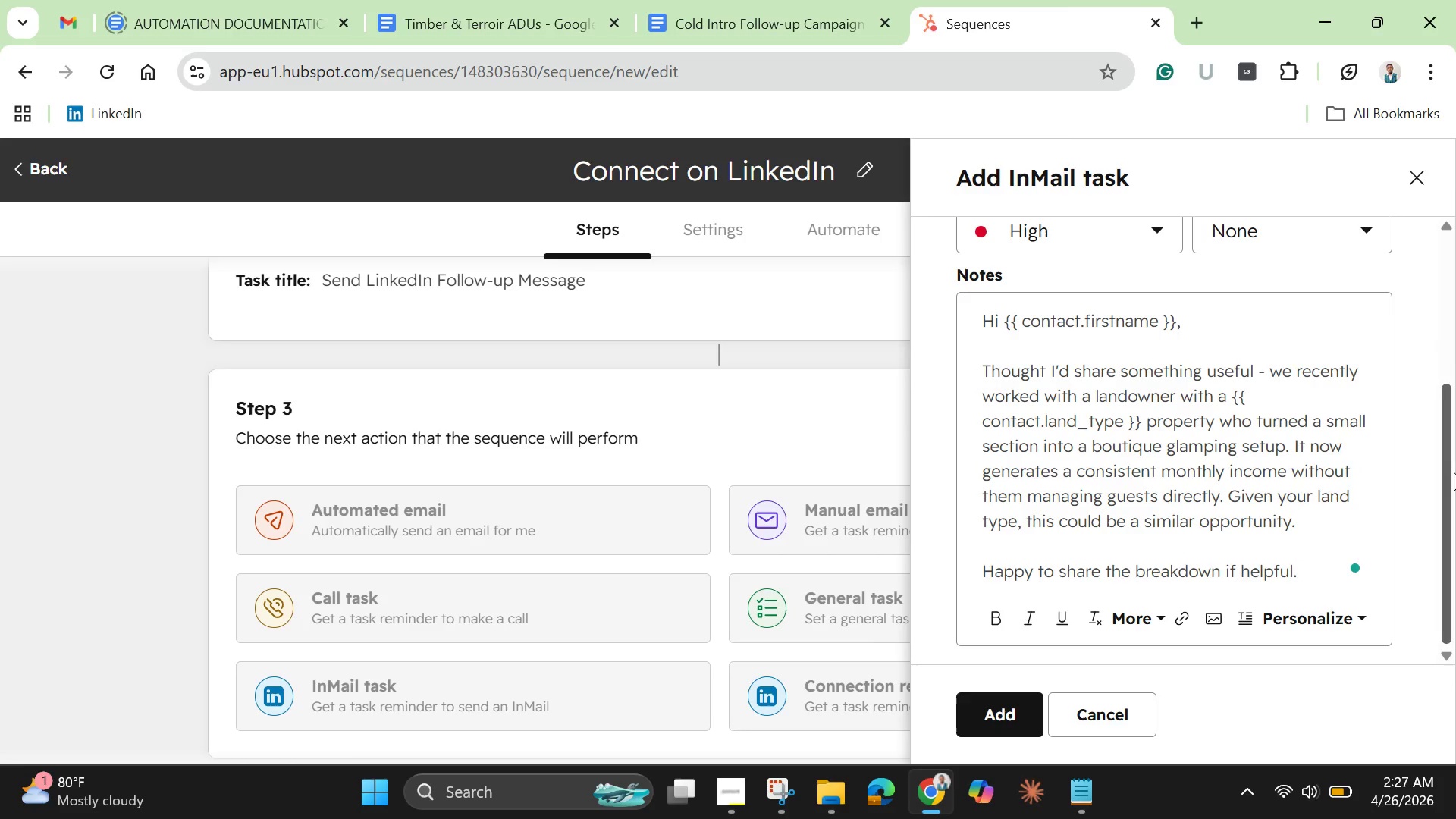 
left_click_drag(start_coordinate=[1446, 496], to_coordinate=[1445, 389])
 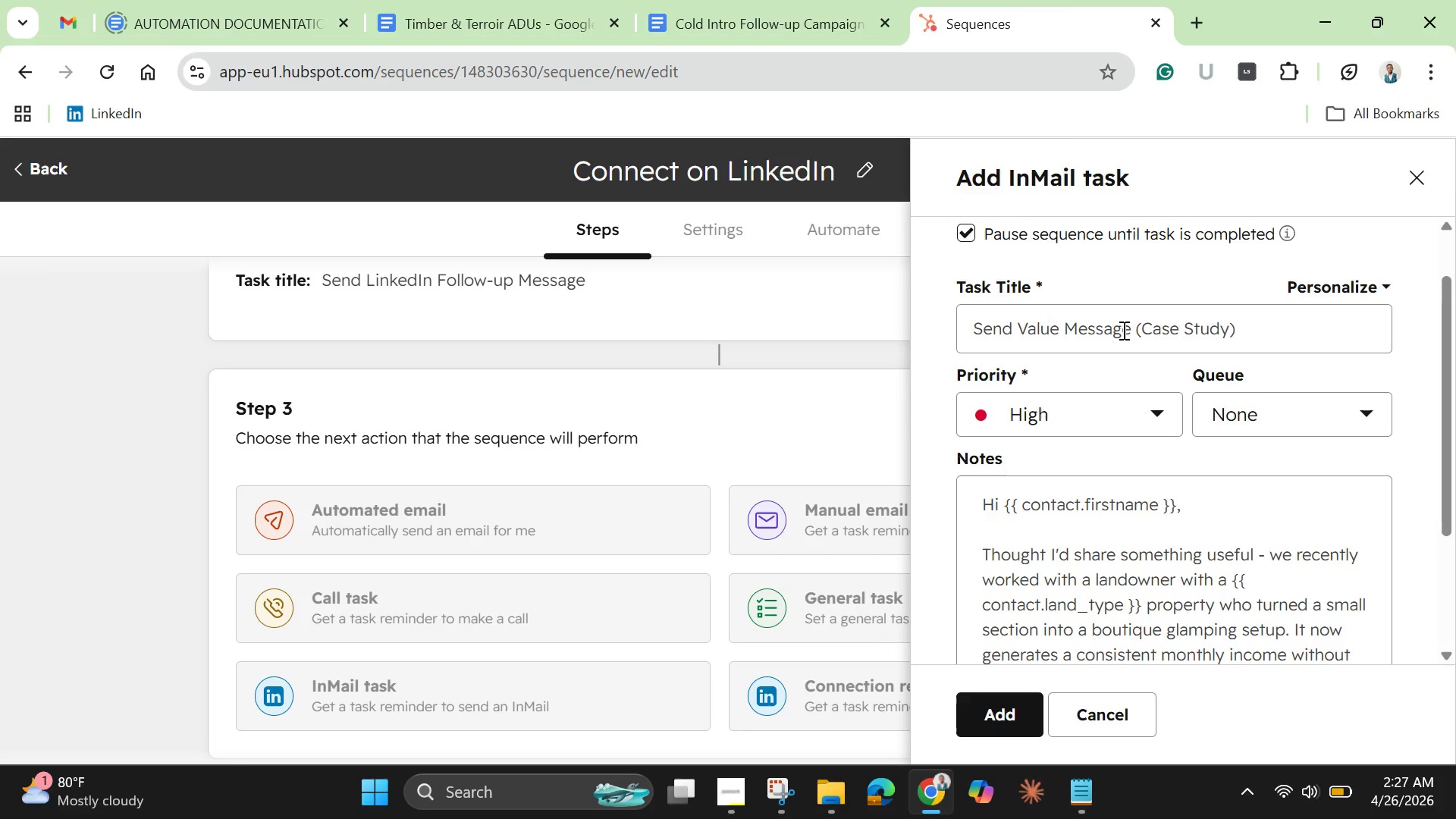 
left_click([1124, 330])
 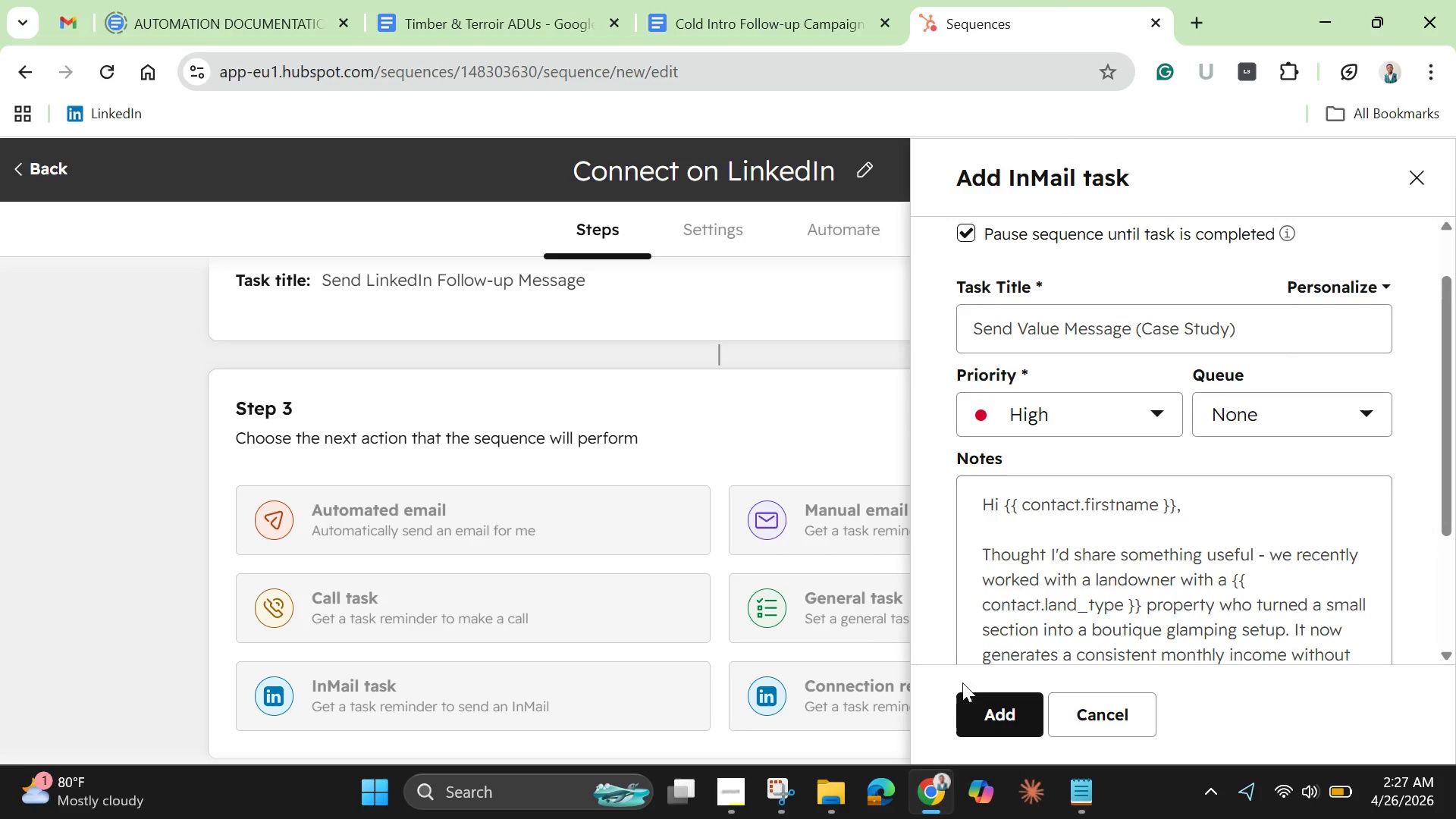 
wait(5.5)
 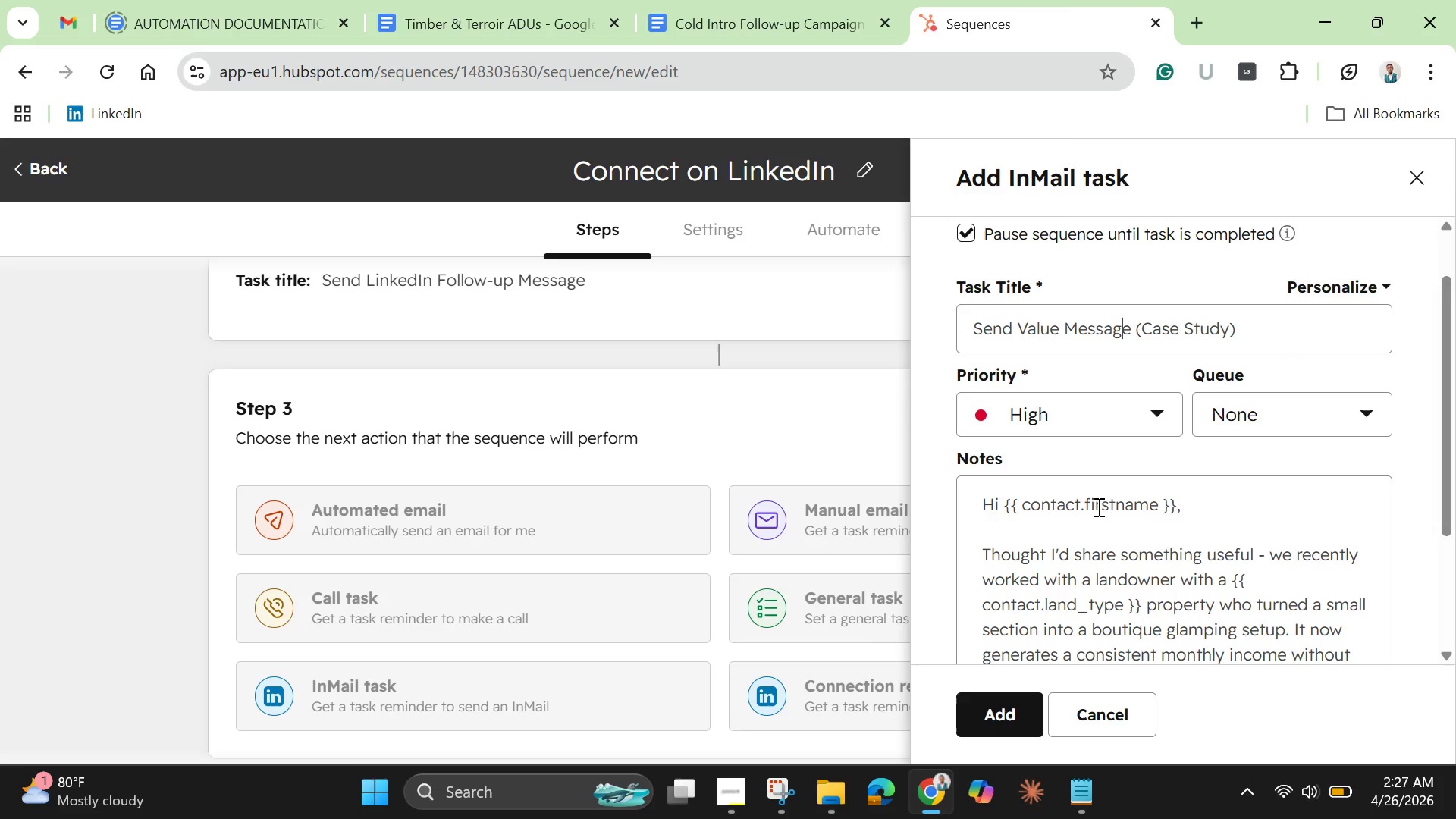 
scroll: coordinate [1106, 592], scroll_direction: down, amount: 2.0
 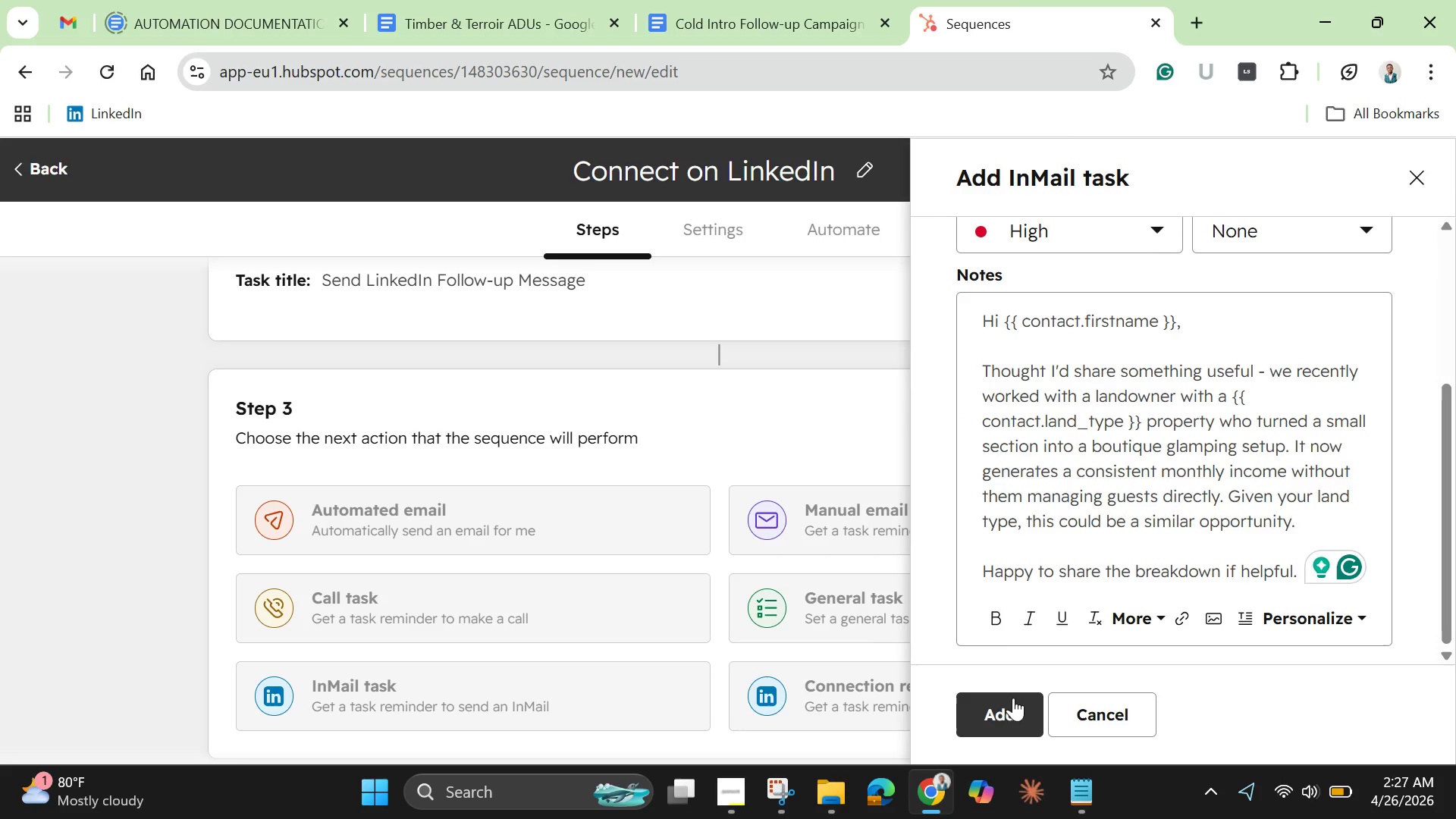 
scroll: coordinate [1118, 508], scroll_direction: up, amount: 2.0
 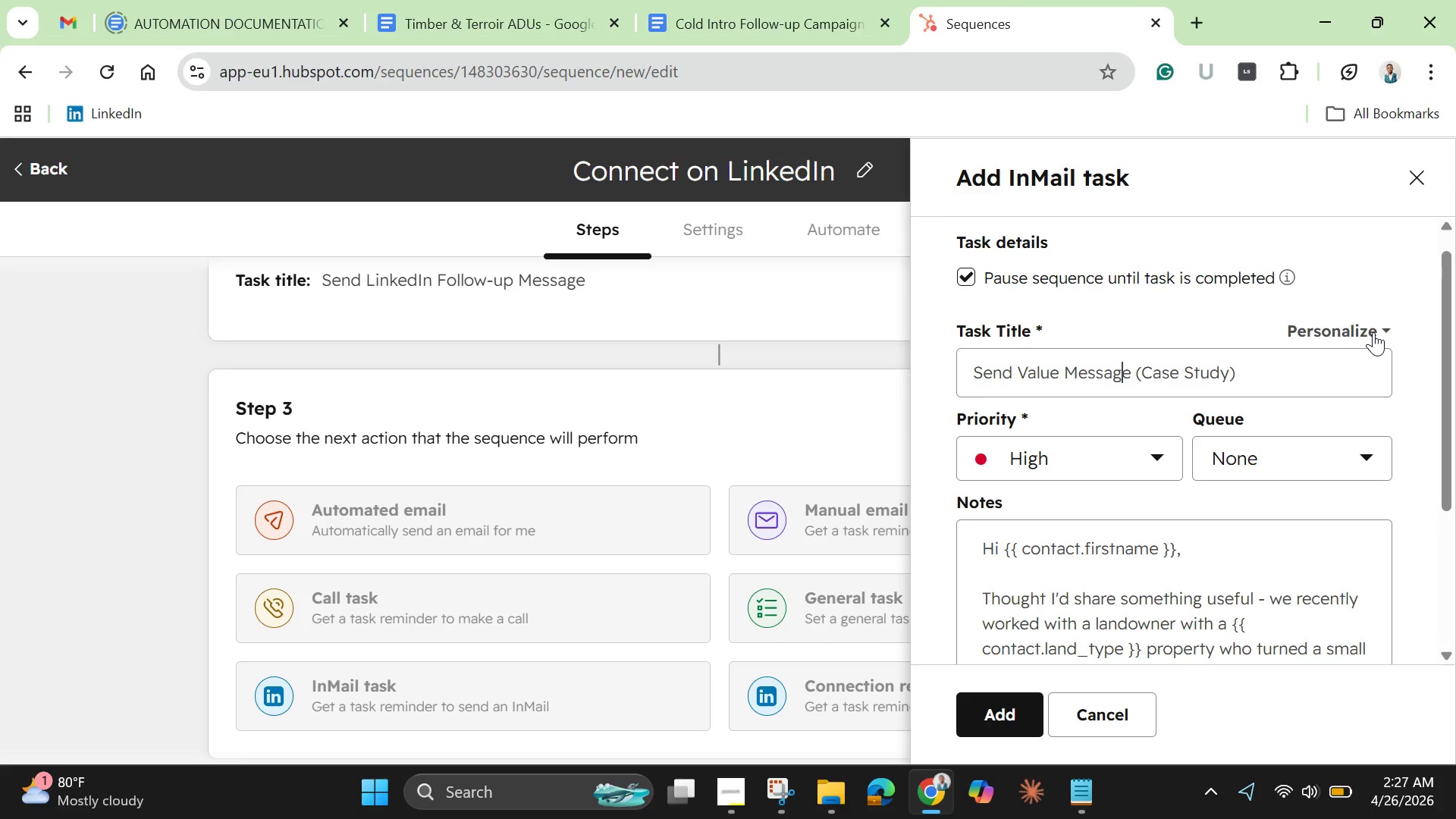 
left_click([1379, 329])
 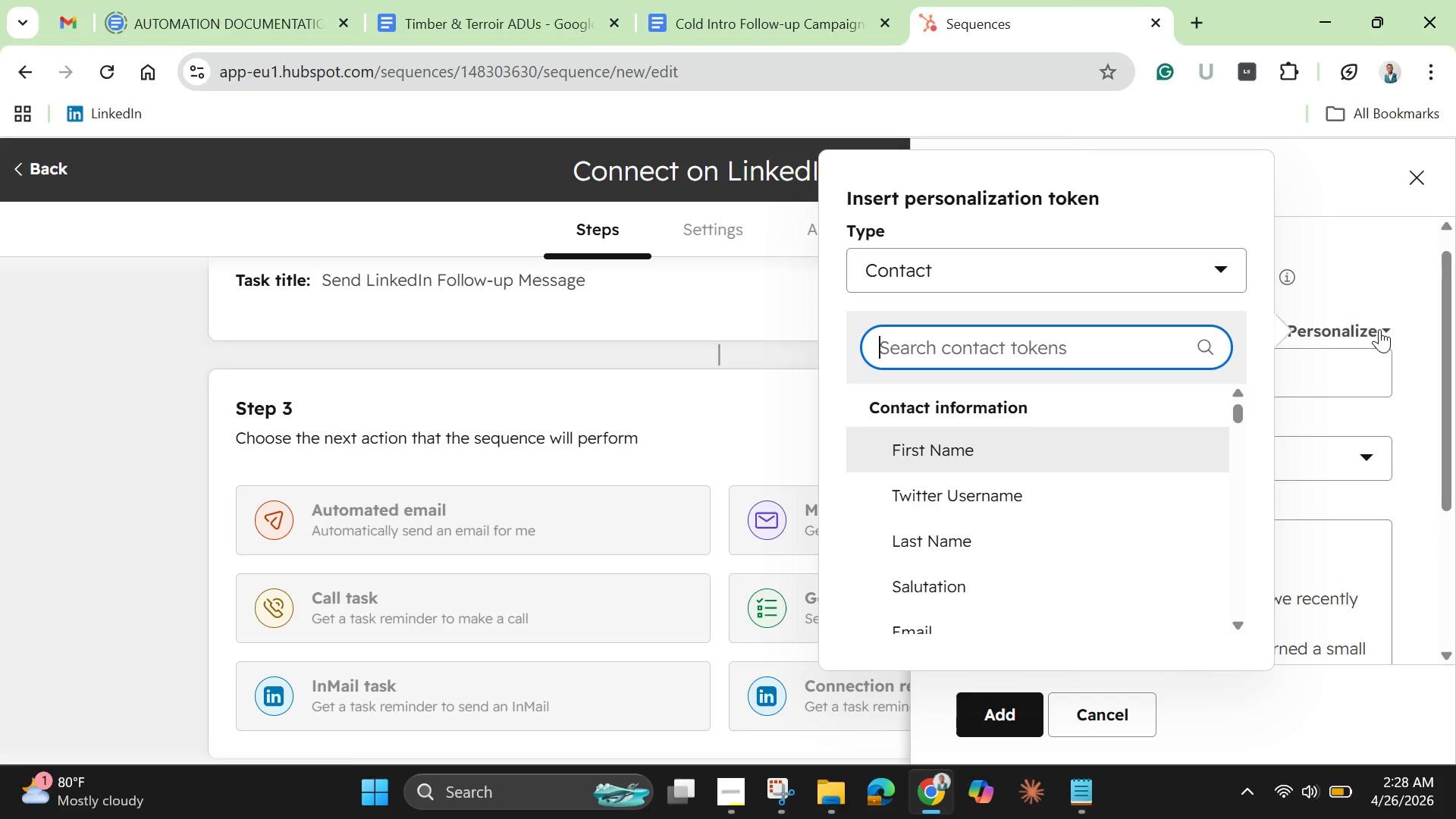 
wait(5.91)
 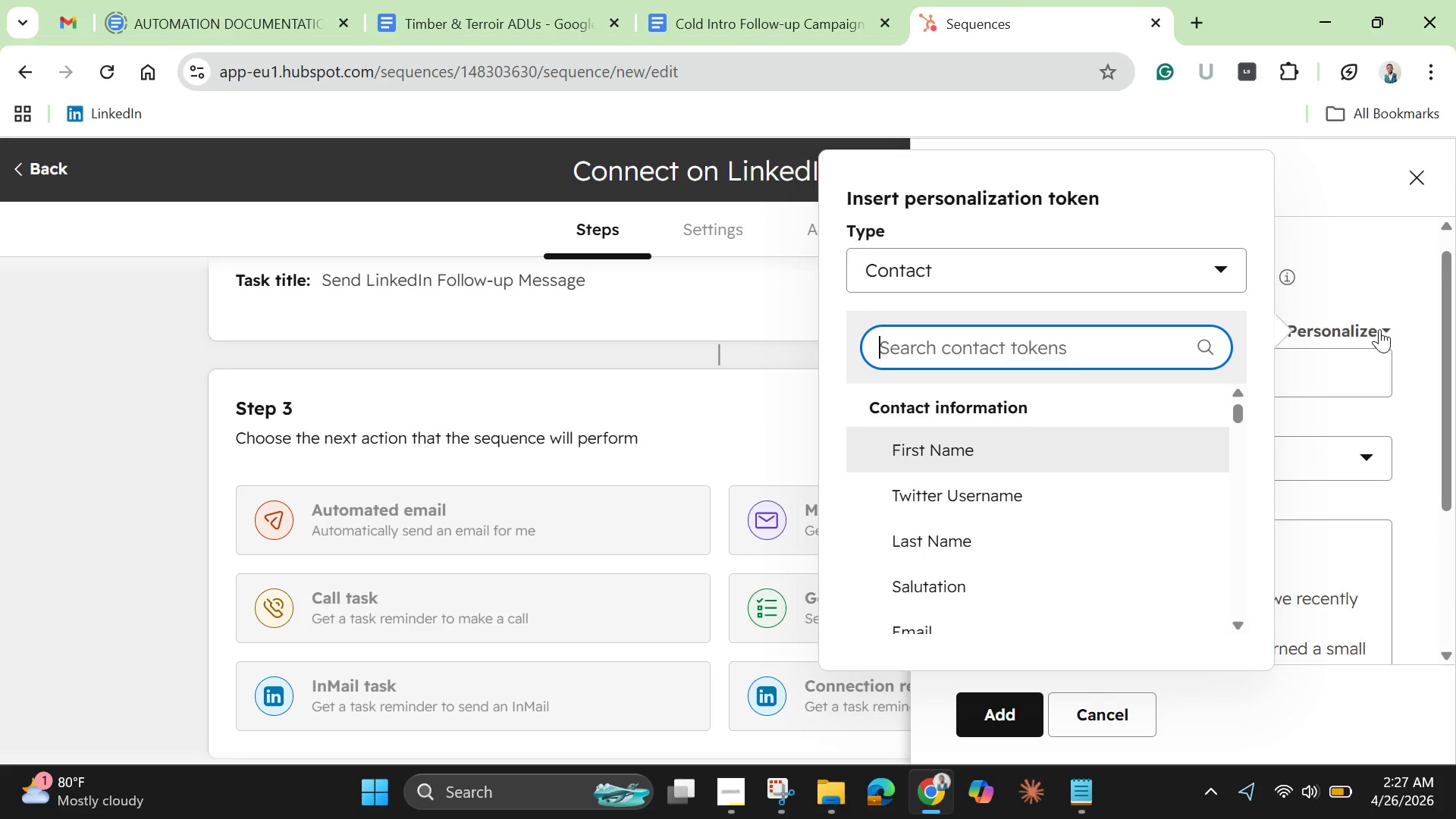 
left_click([984, 455])
 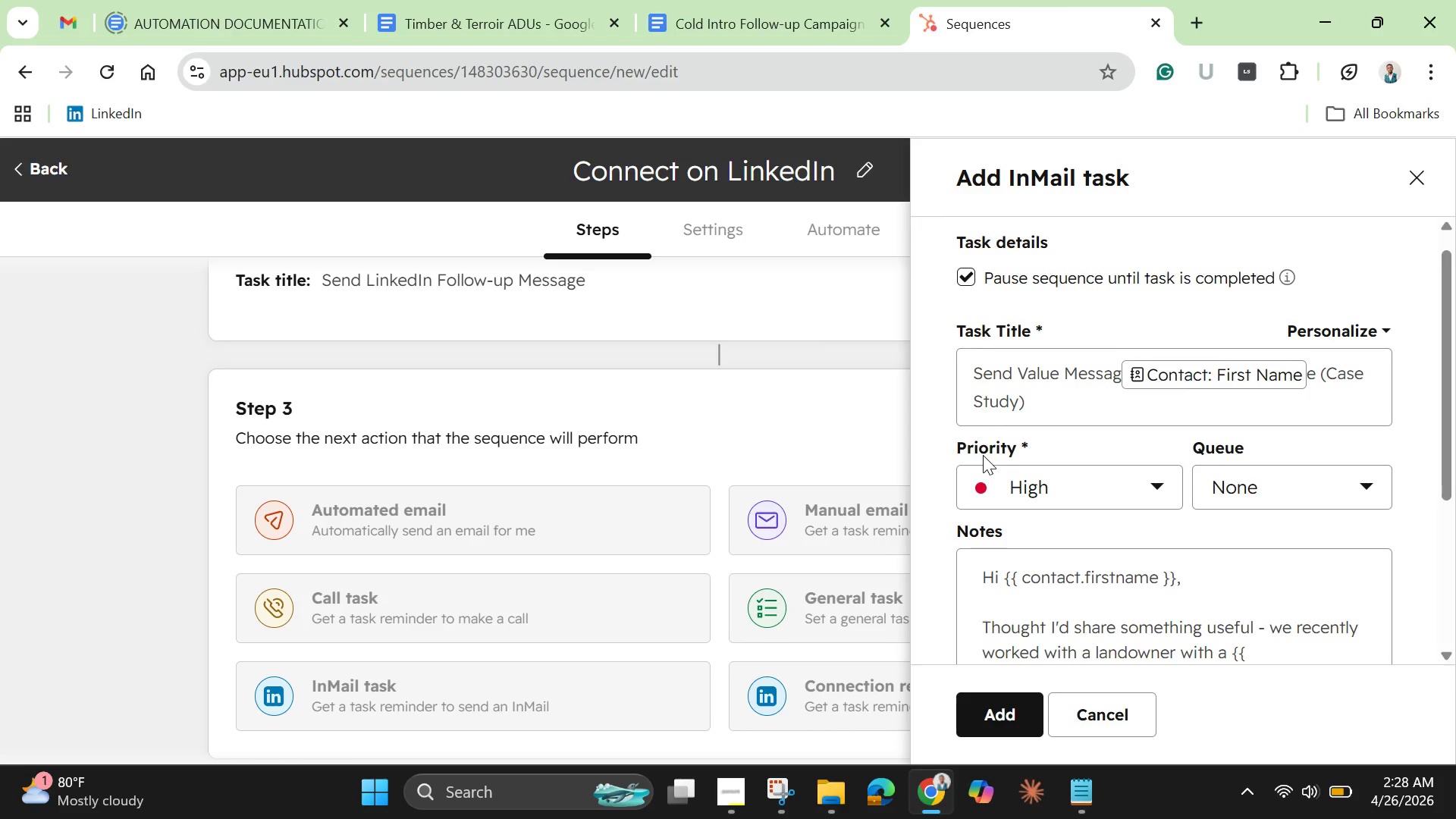 
wait(9.36)
 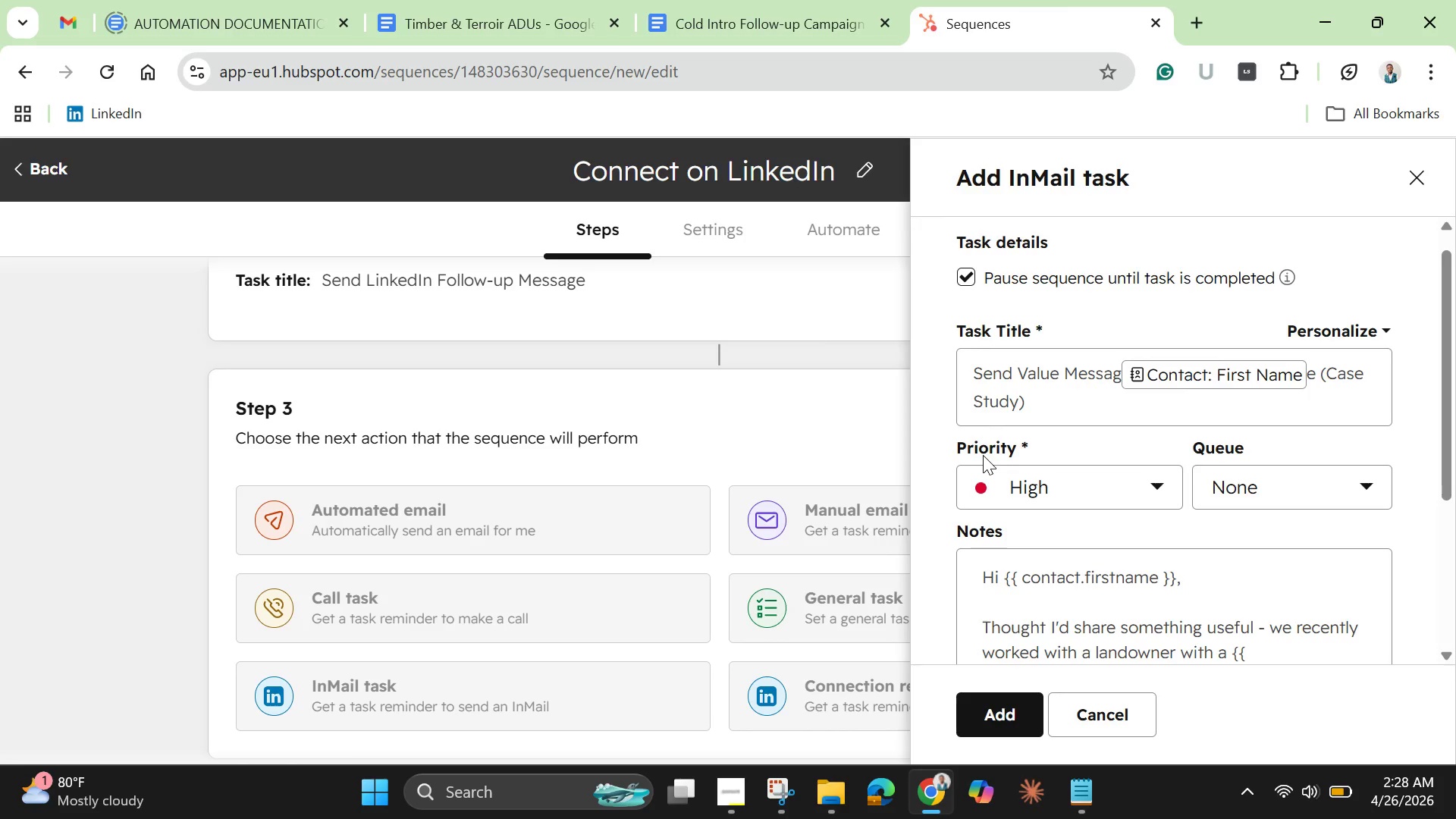 
left_click([1311, 378])
 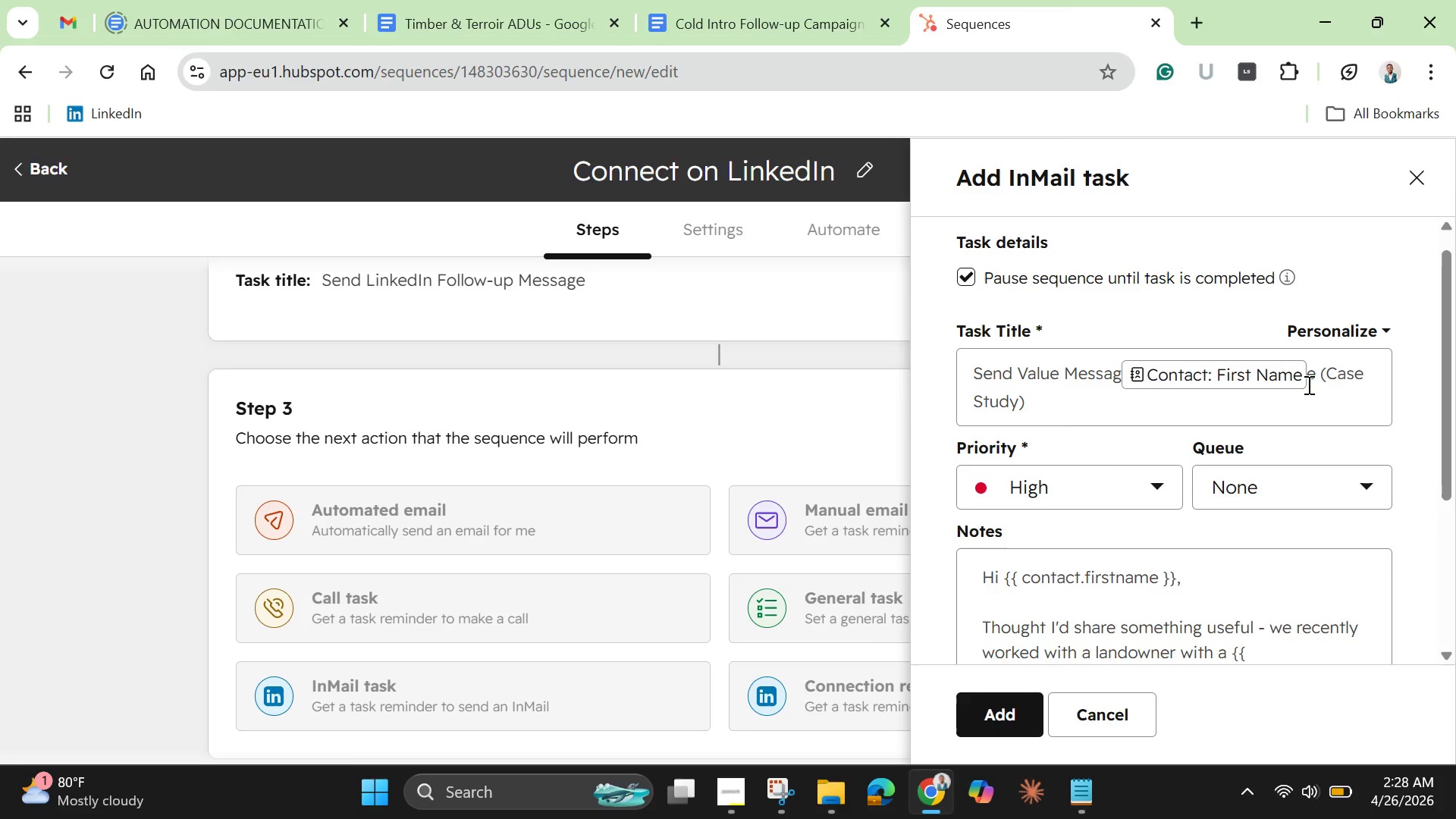 
left_click([1307, 384])
 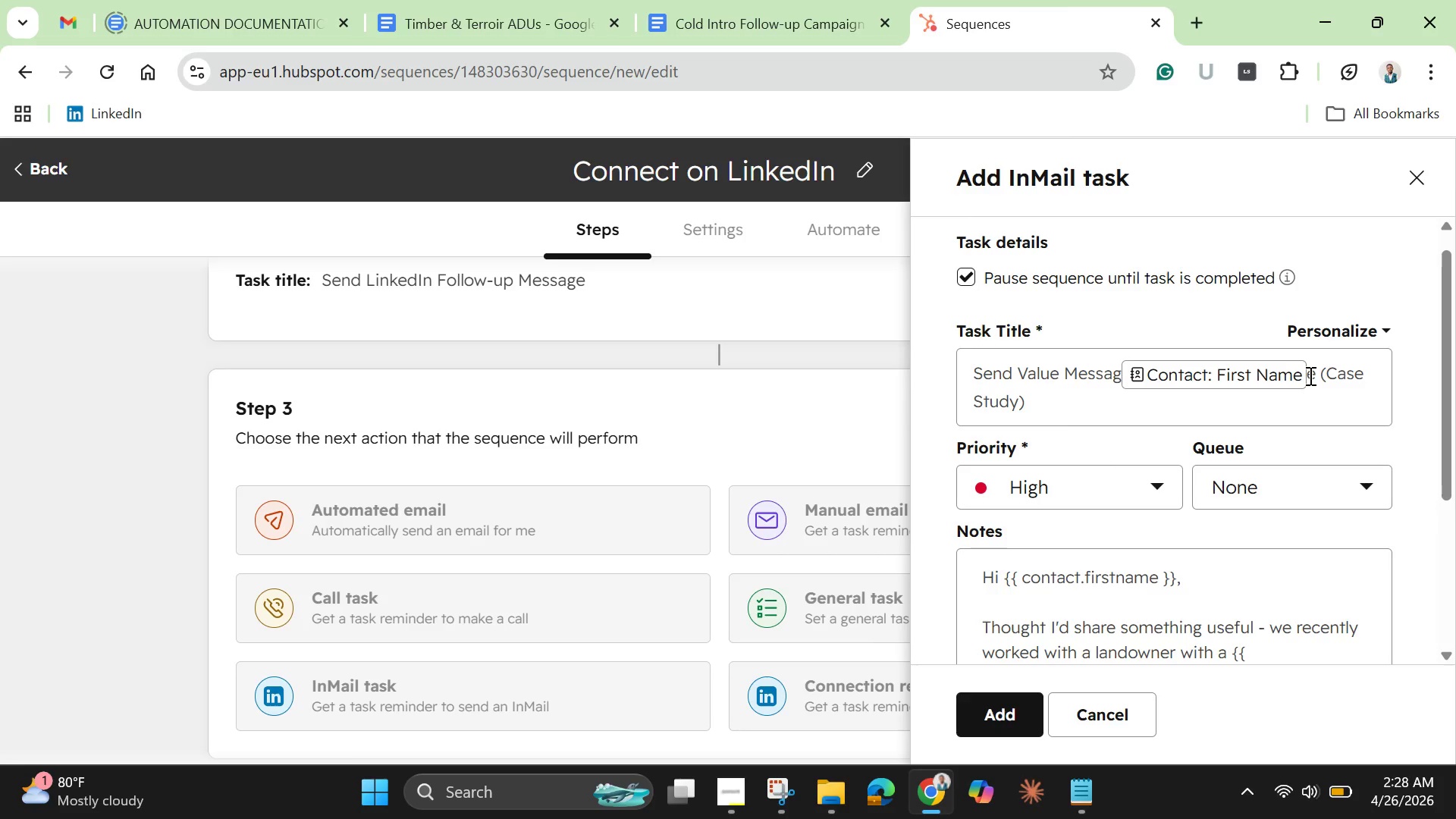 
left_click([1309, 375])
 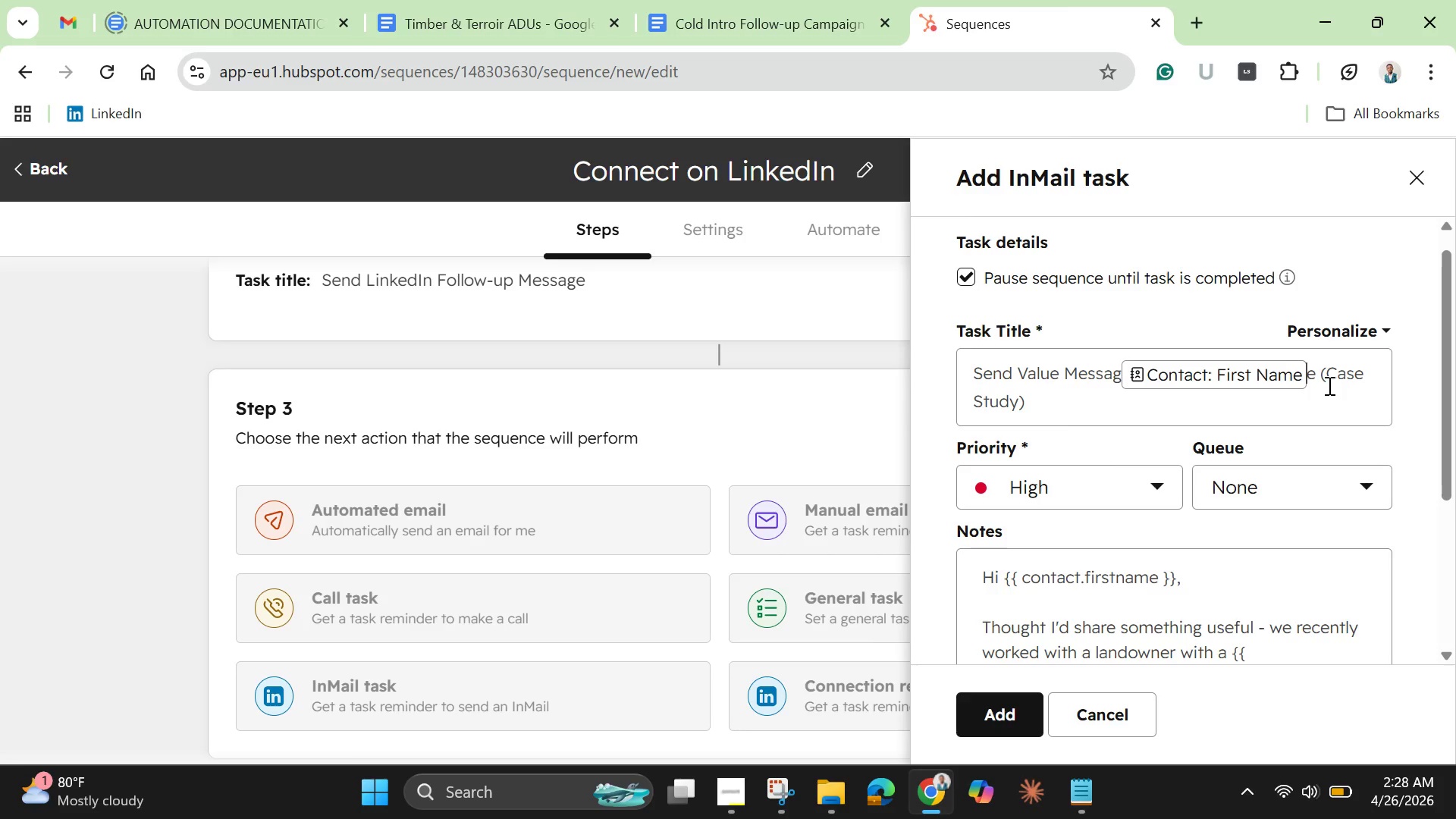 
key(Backspace)
 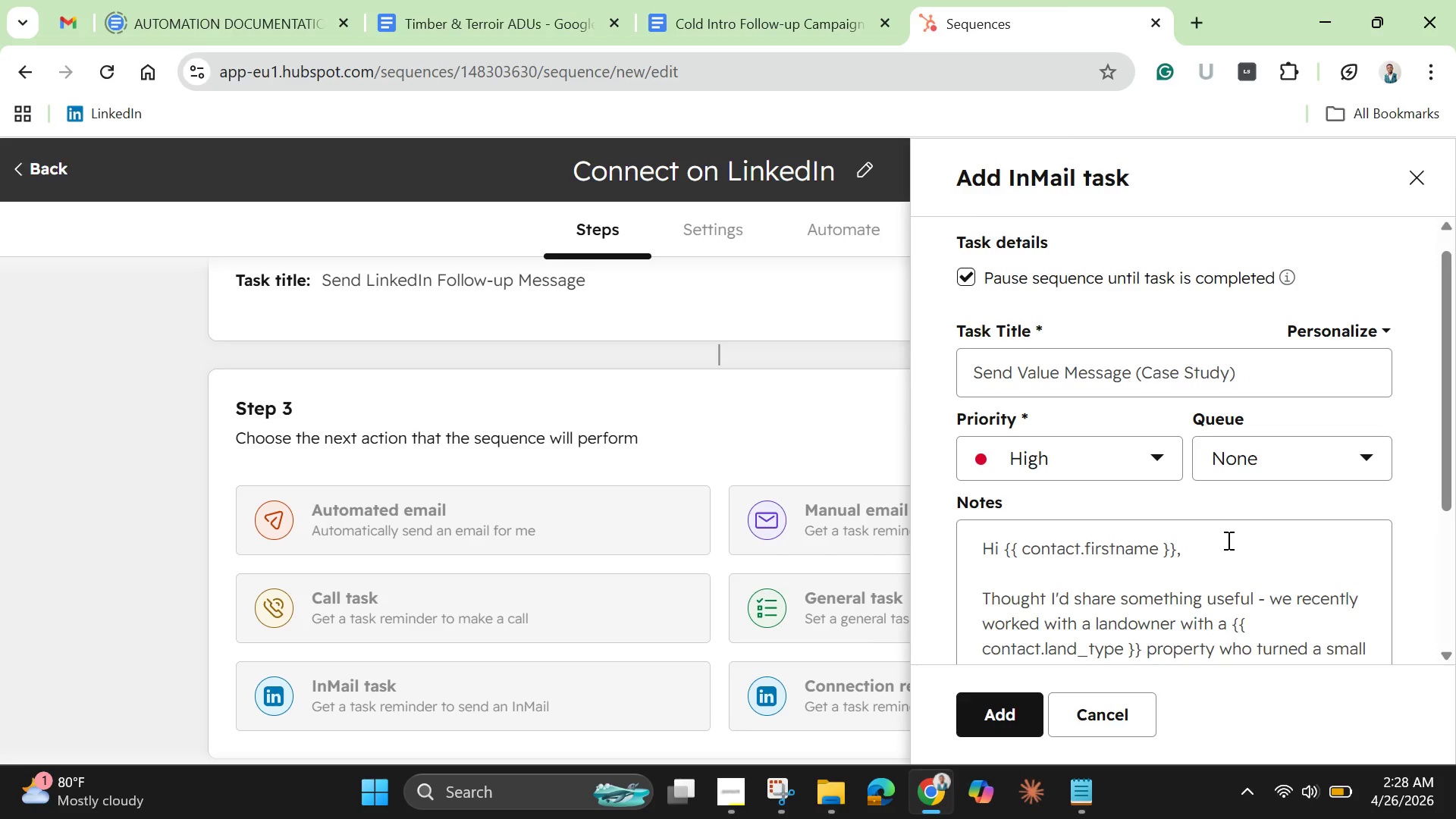 
left_click([1206, 571])
 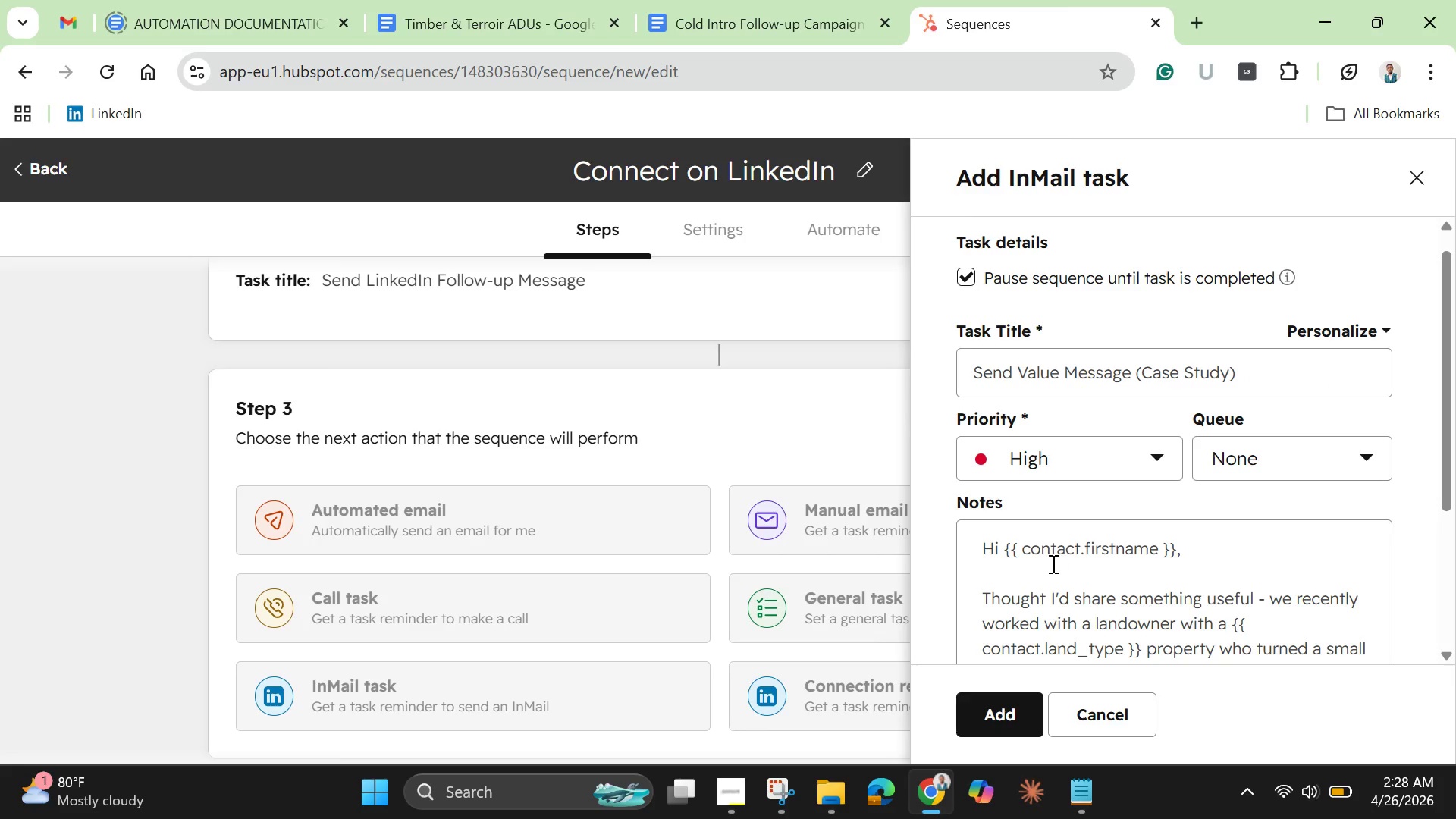 
left_click([1006, 552])
 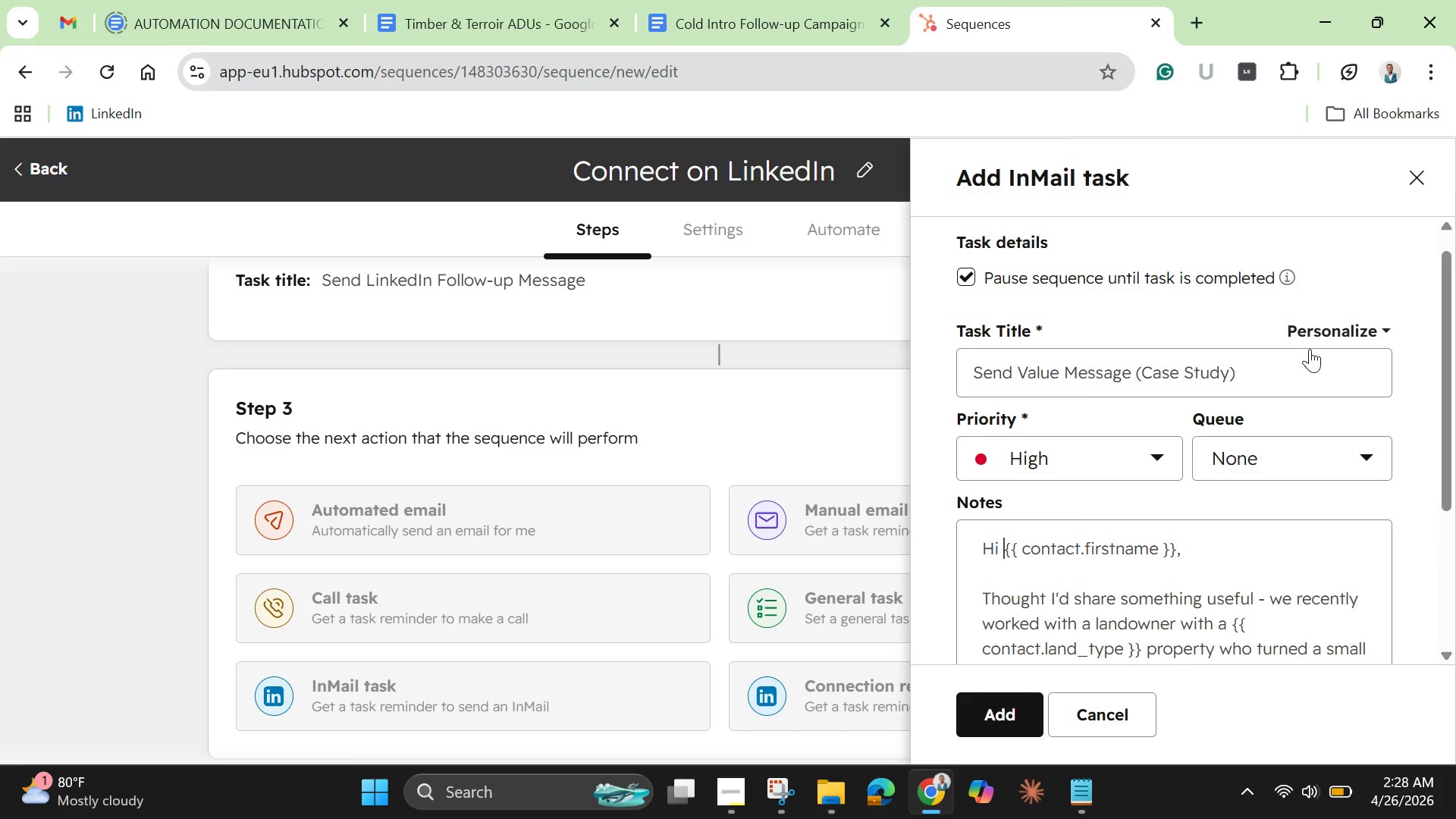 
left_click([1332, 323])
 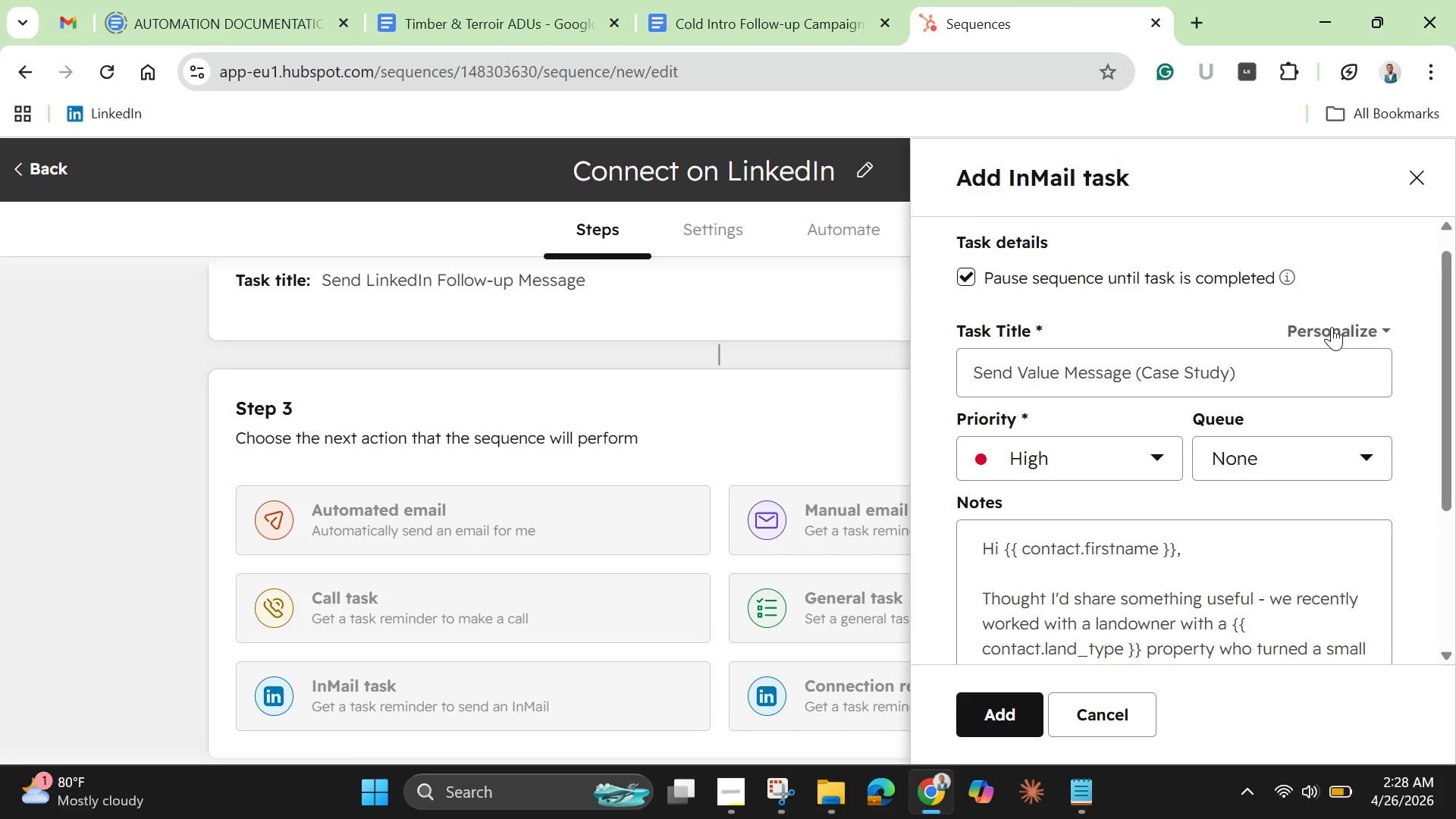 
left_click([1332, 328])
 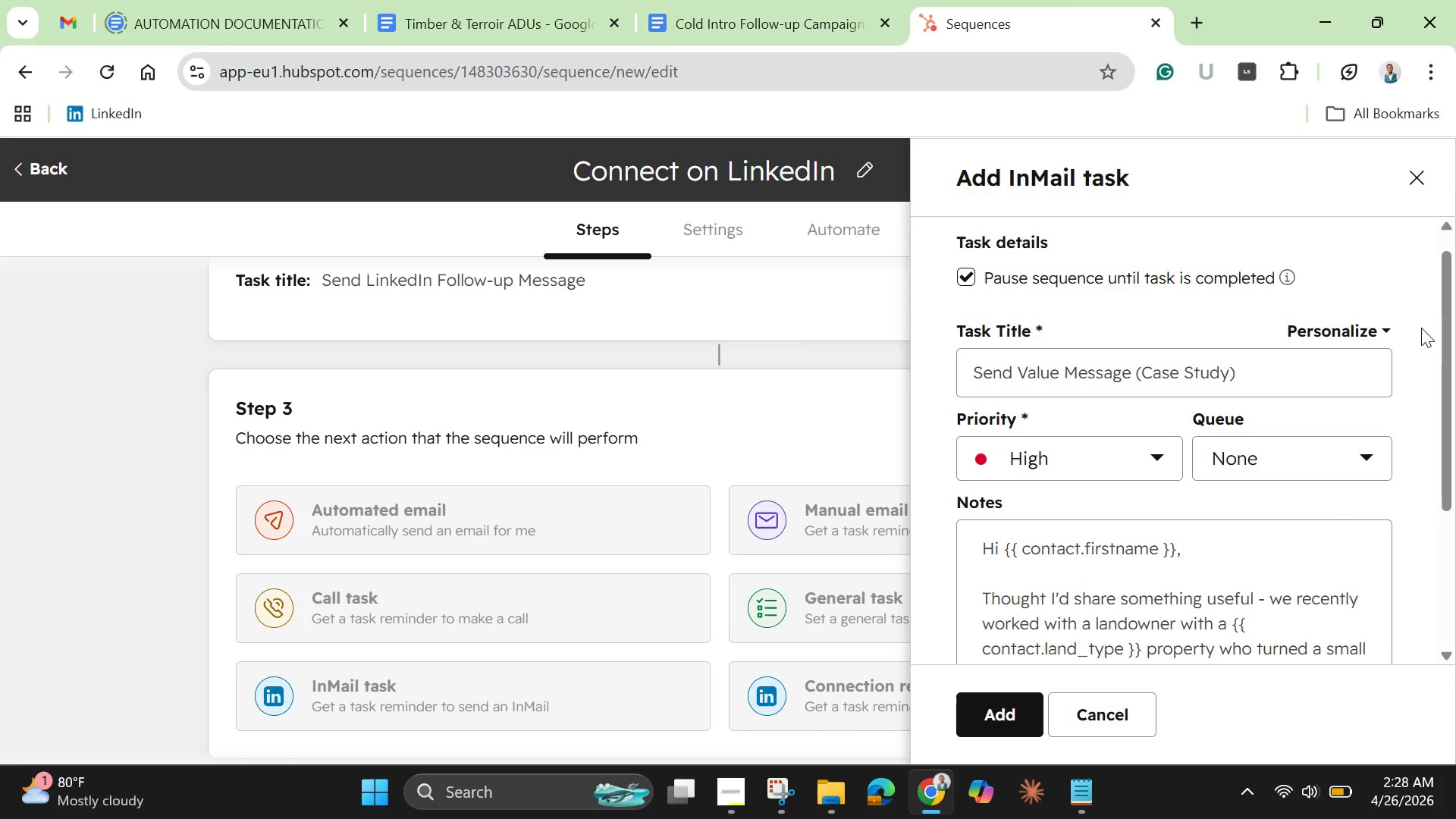 
left_click([1383, 330])
 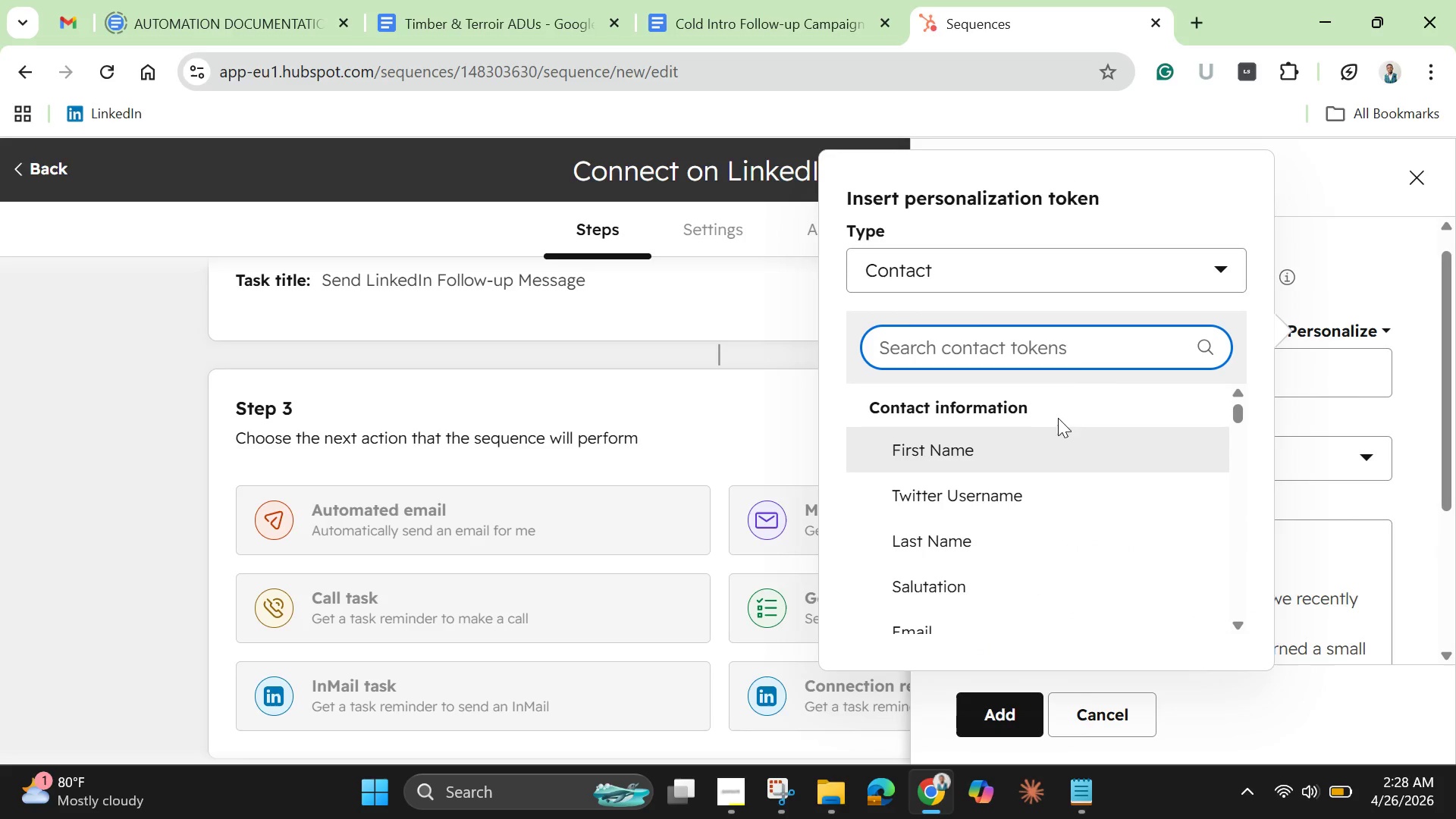 
left_click([1007, 451])
 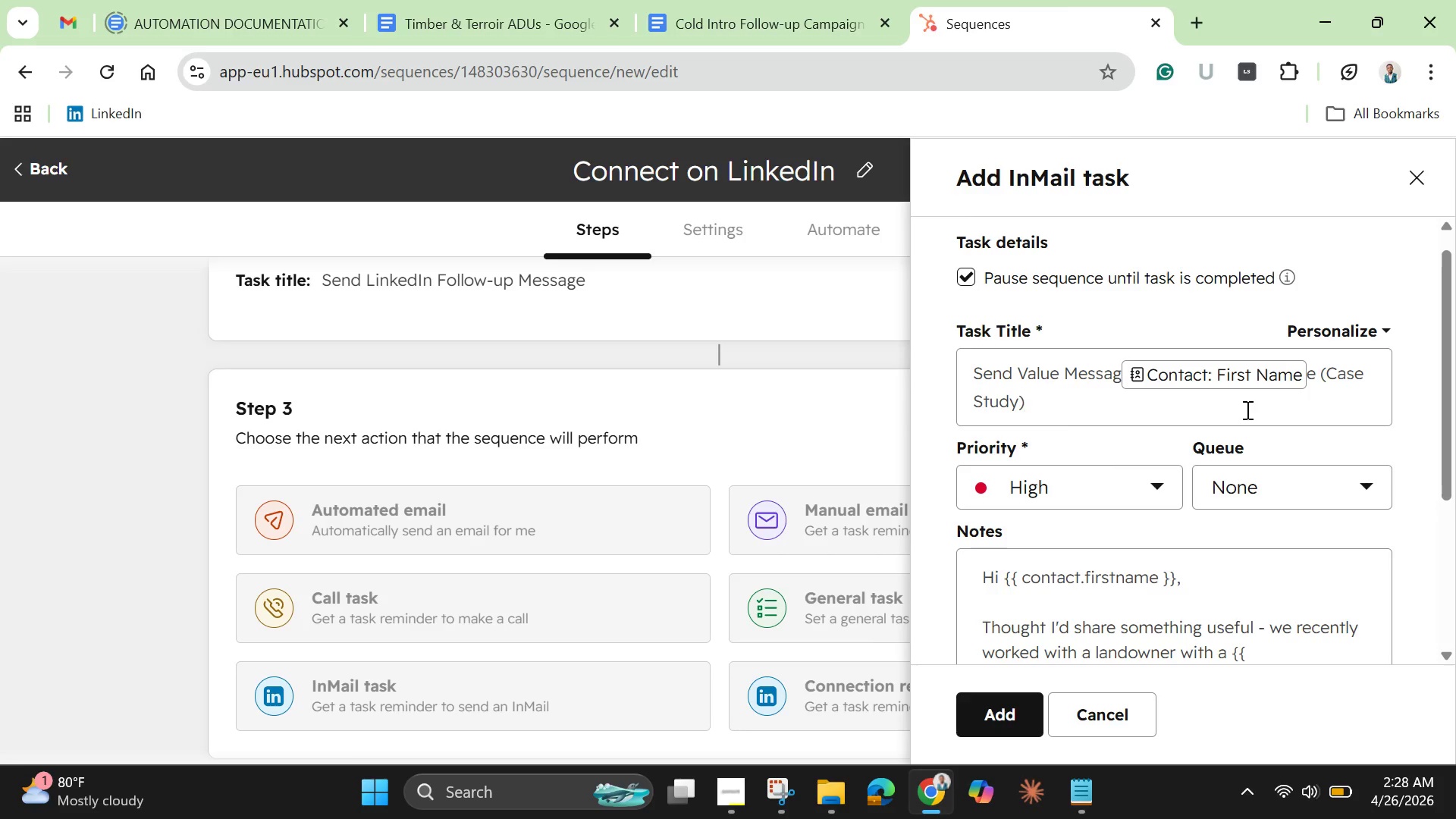 
wait(5.47)
 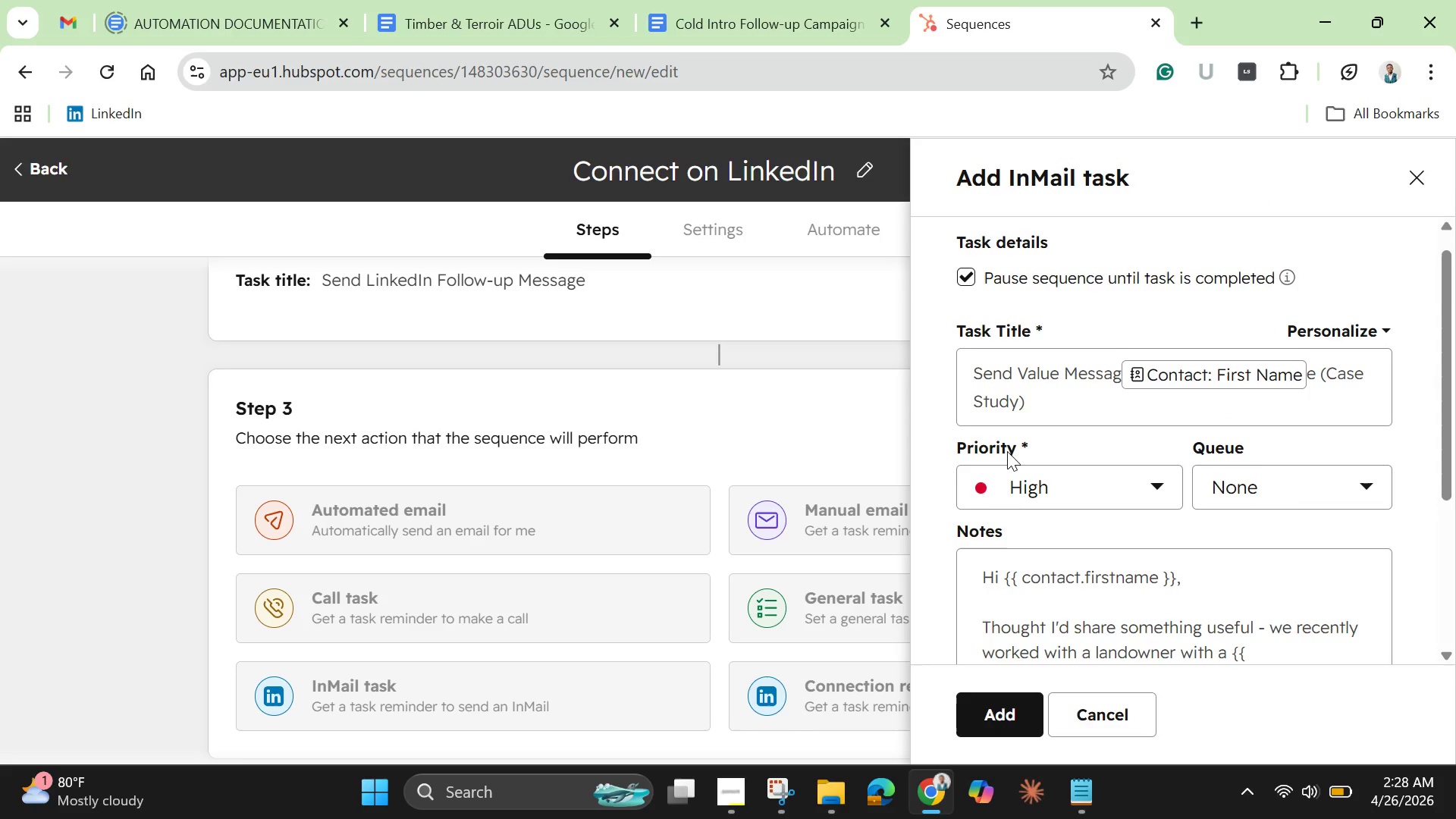 
left_click([1308, 377])
 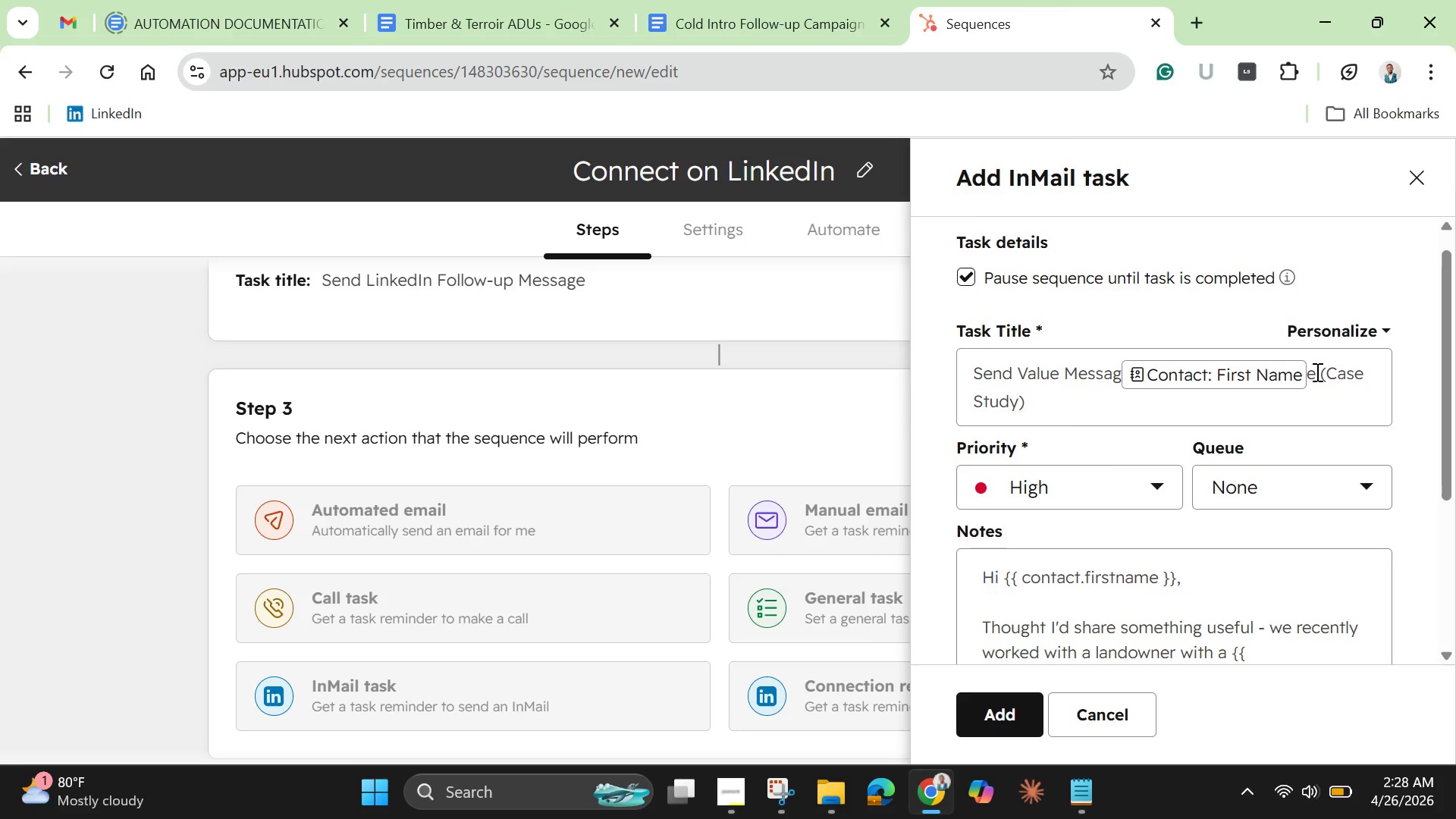 
key(Backspace)
 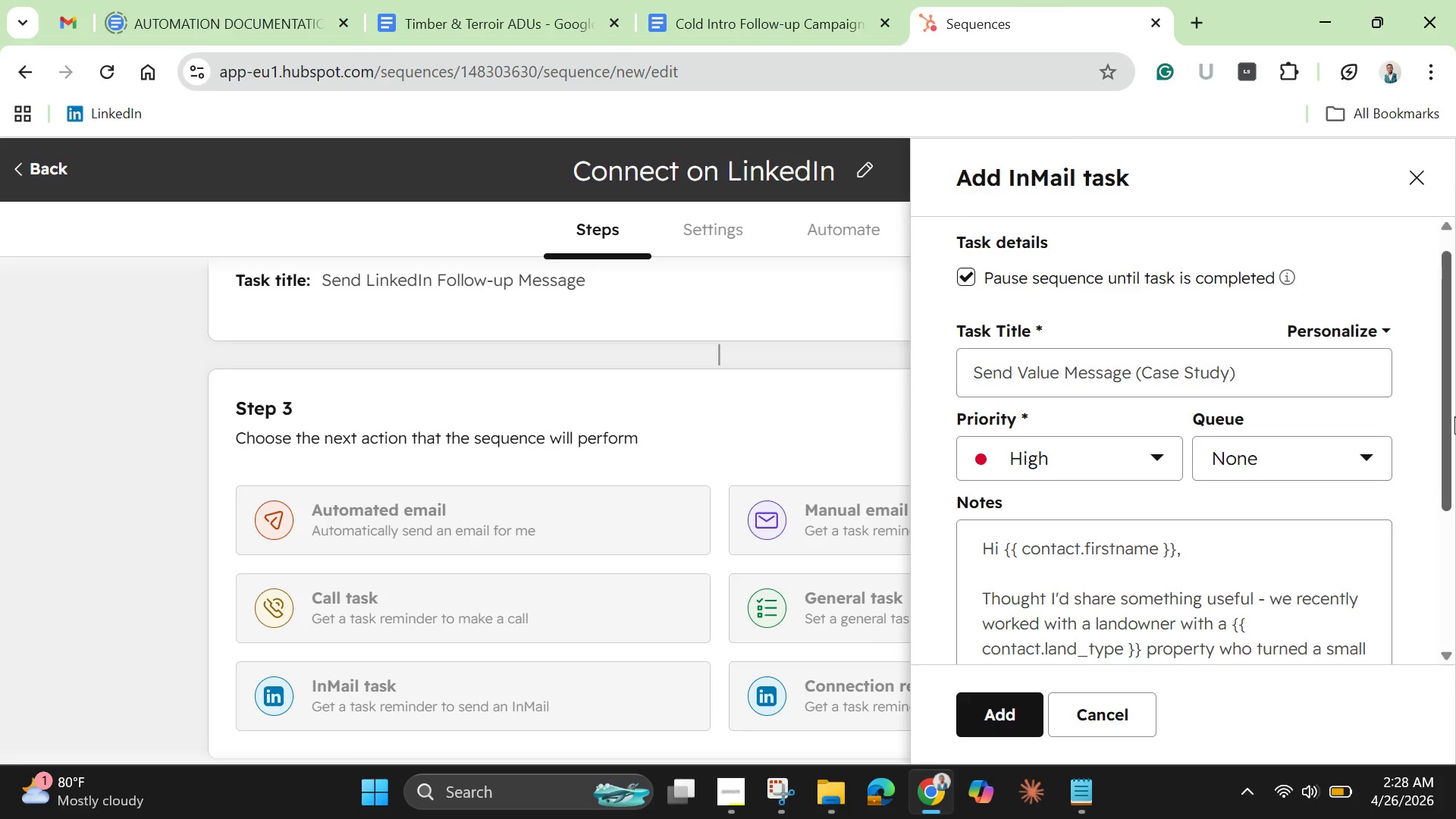 
left_click_drag(start_coordinate=[1448, 425], to_coordinate=[1453, 587])
 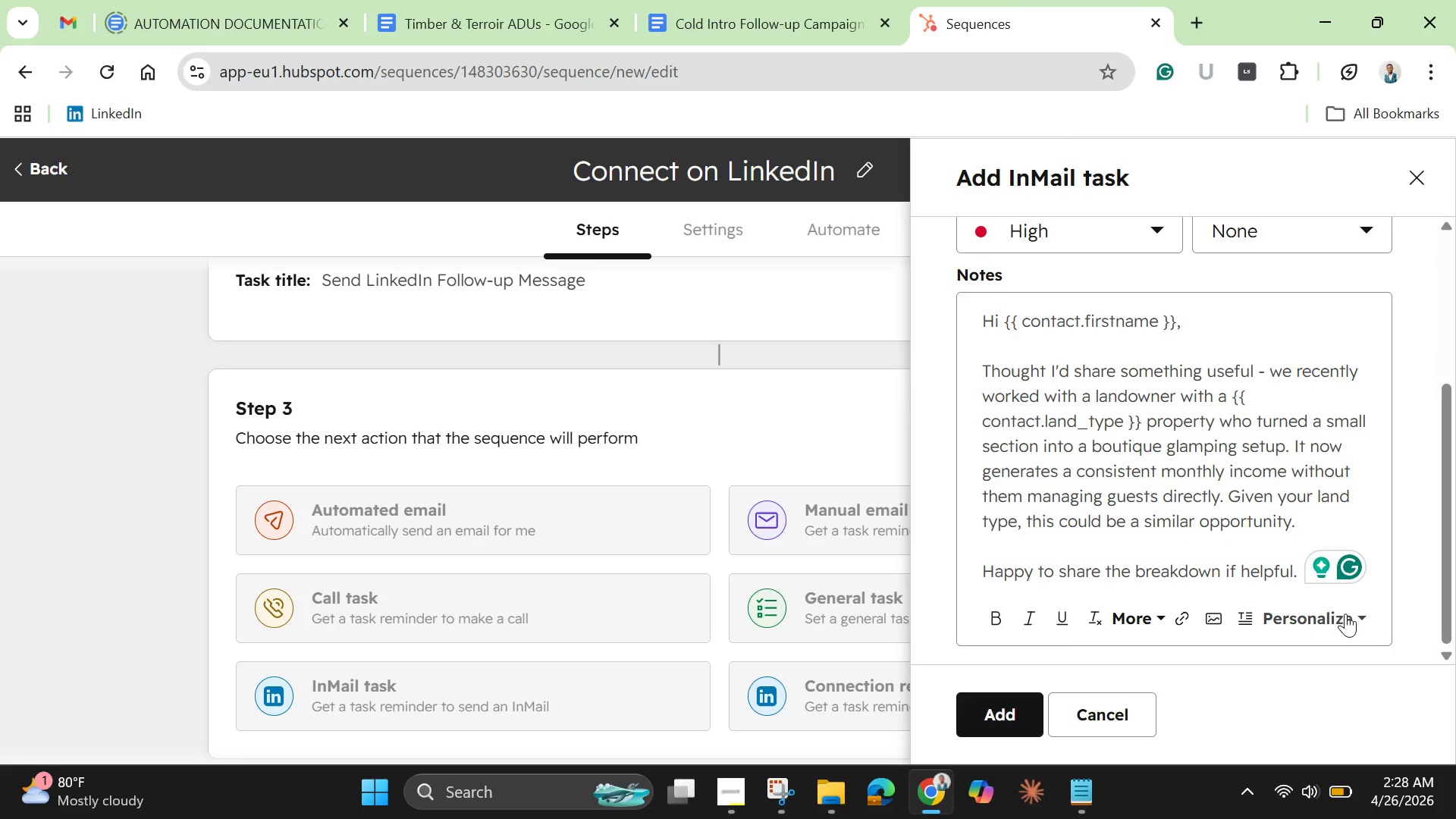 
left_click([1345, 613])
 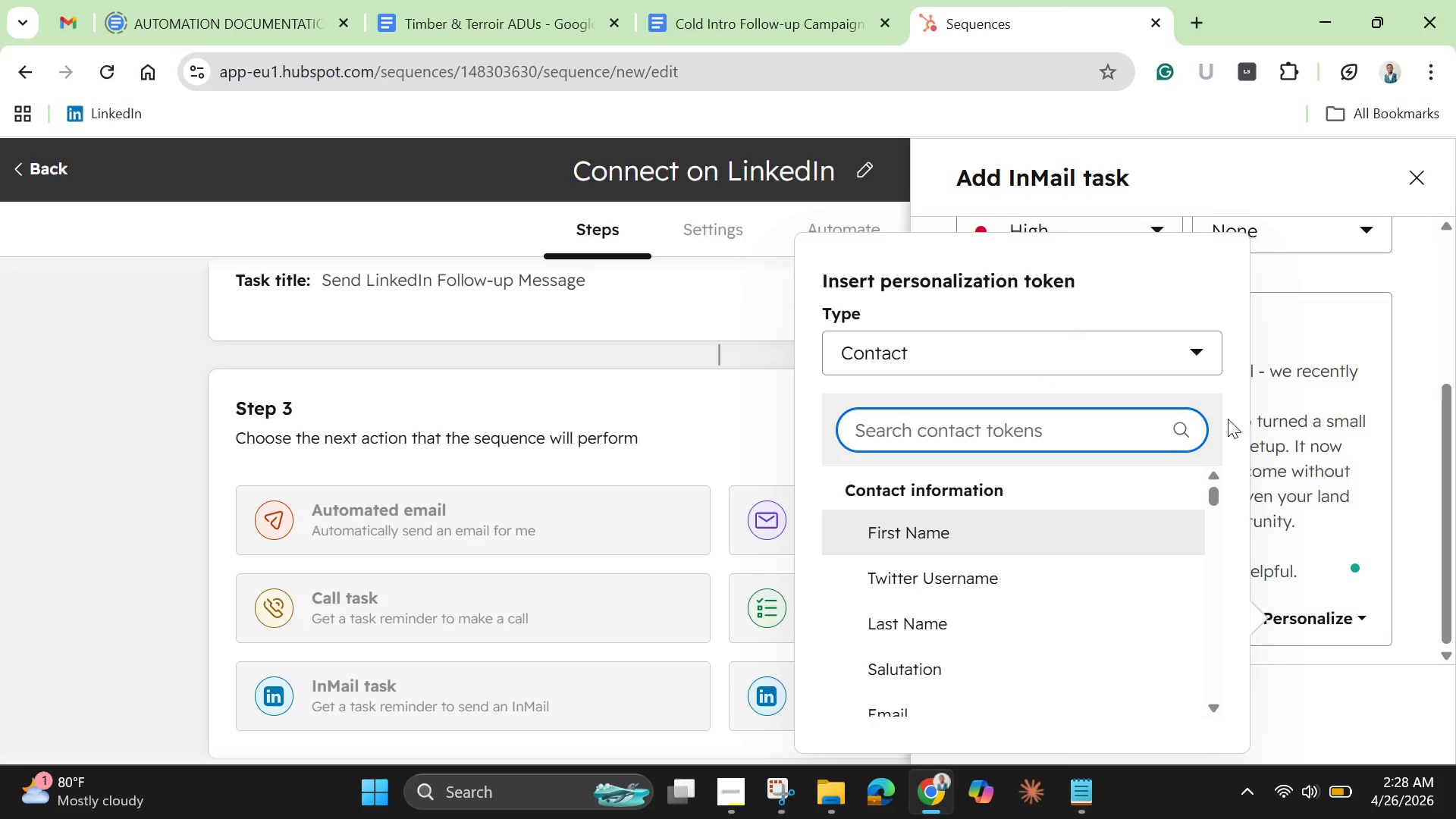 
left_click([1272, 392])
 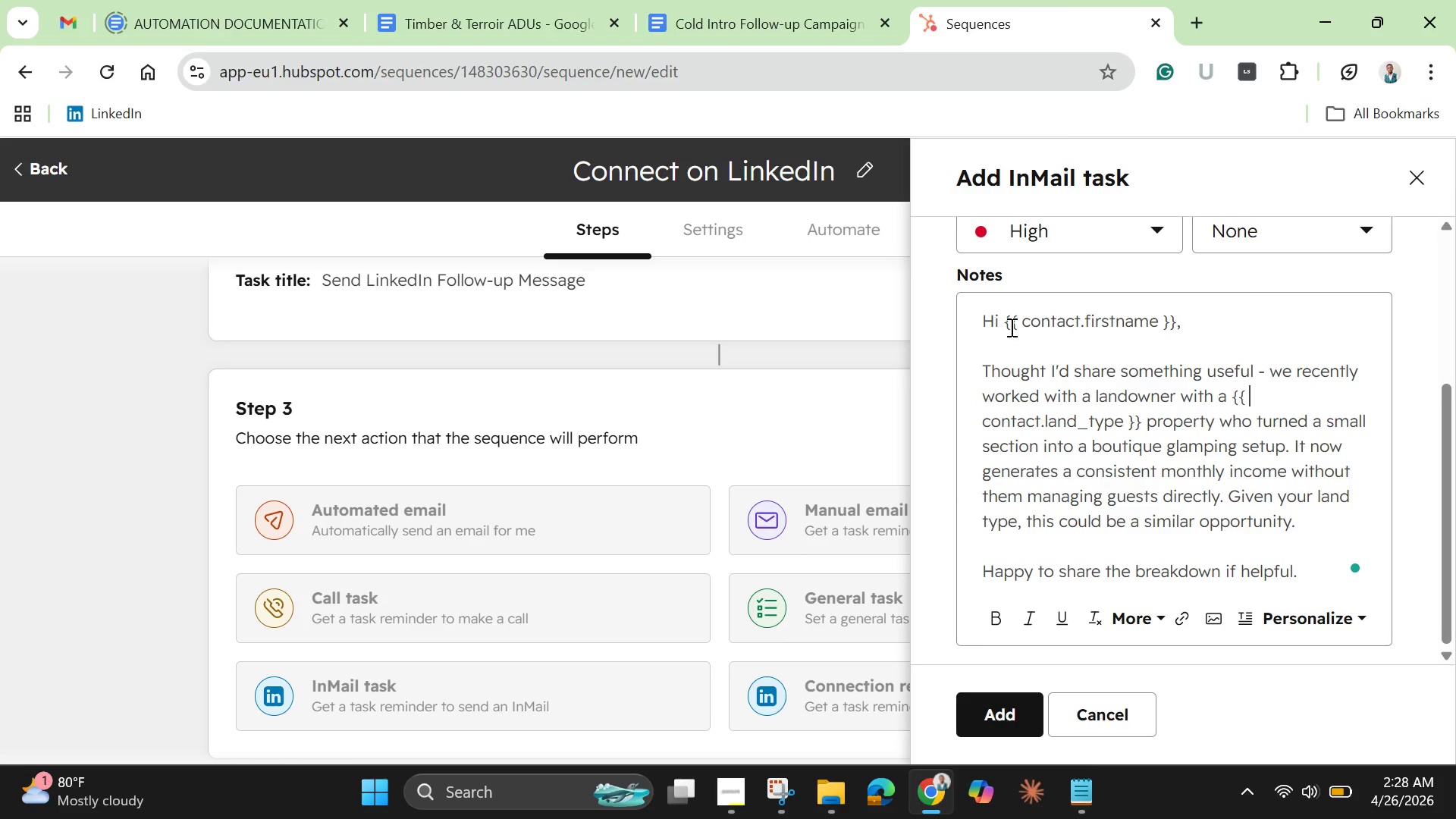 
left_click([1005, 323])
 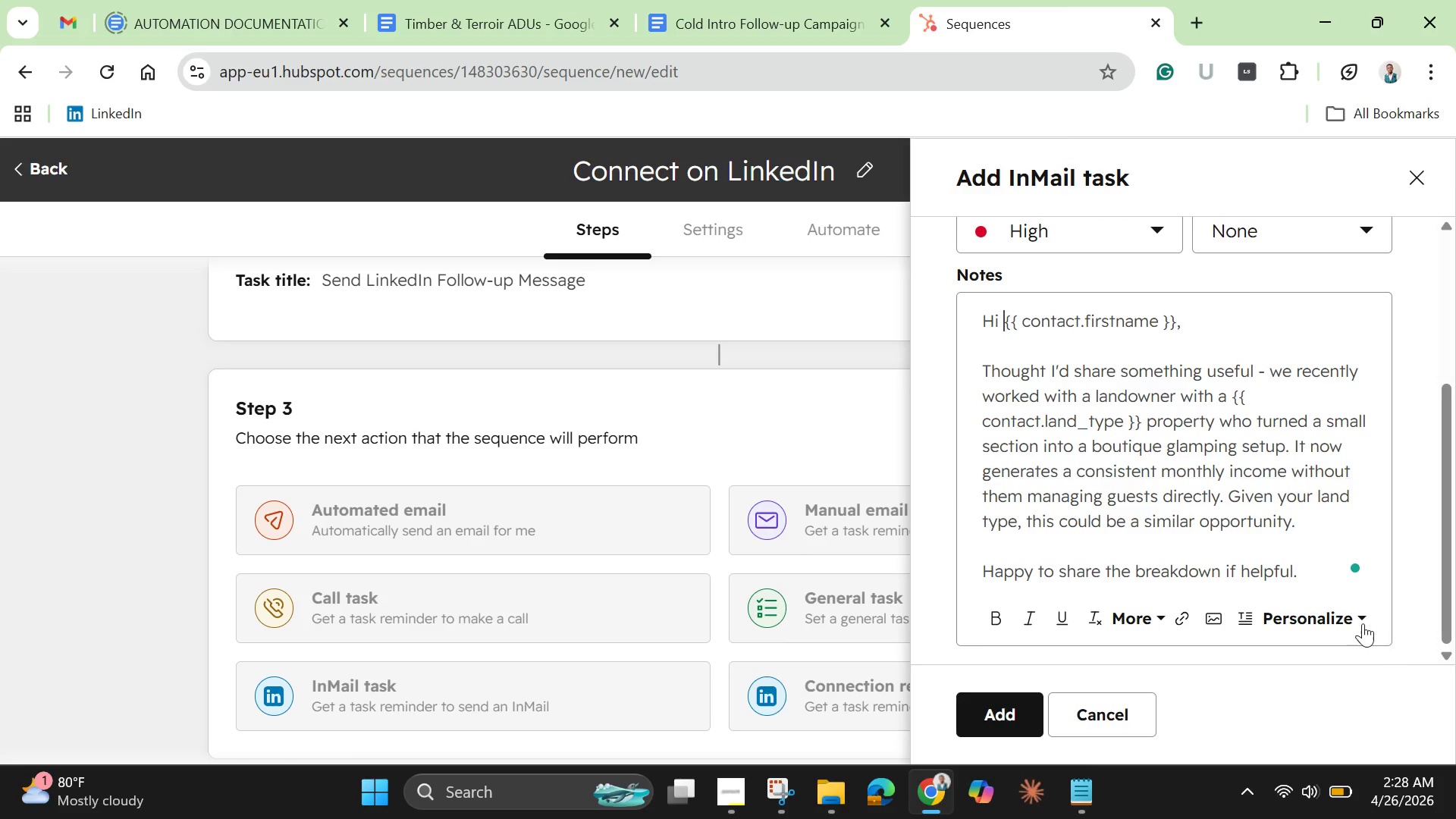 
left_click([1363, 623])
 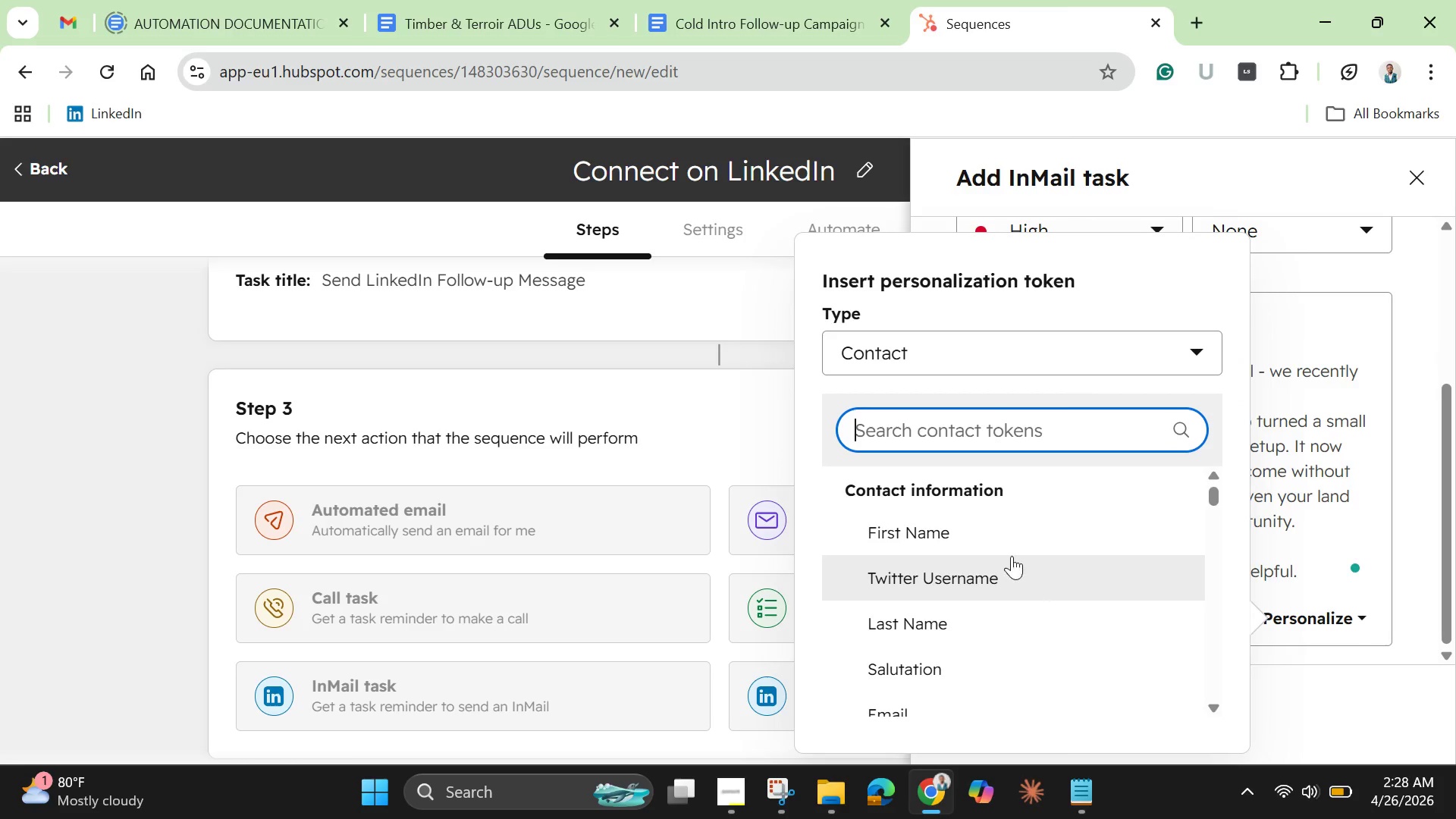 
left_click([1003, 535])
 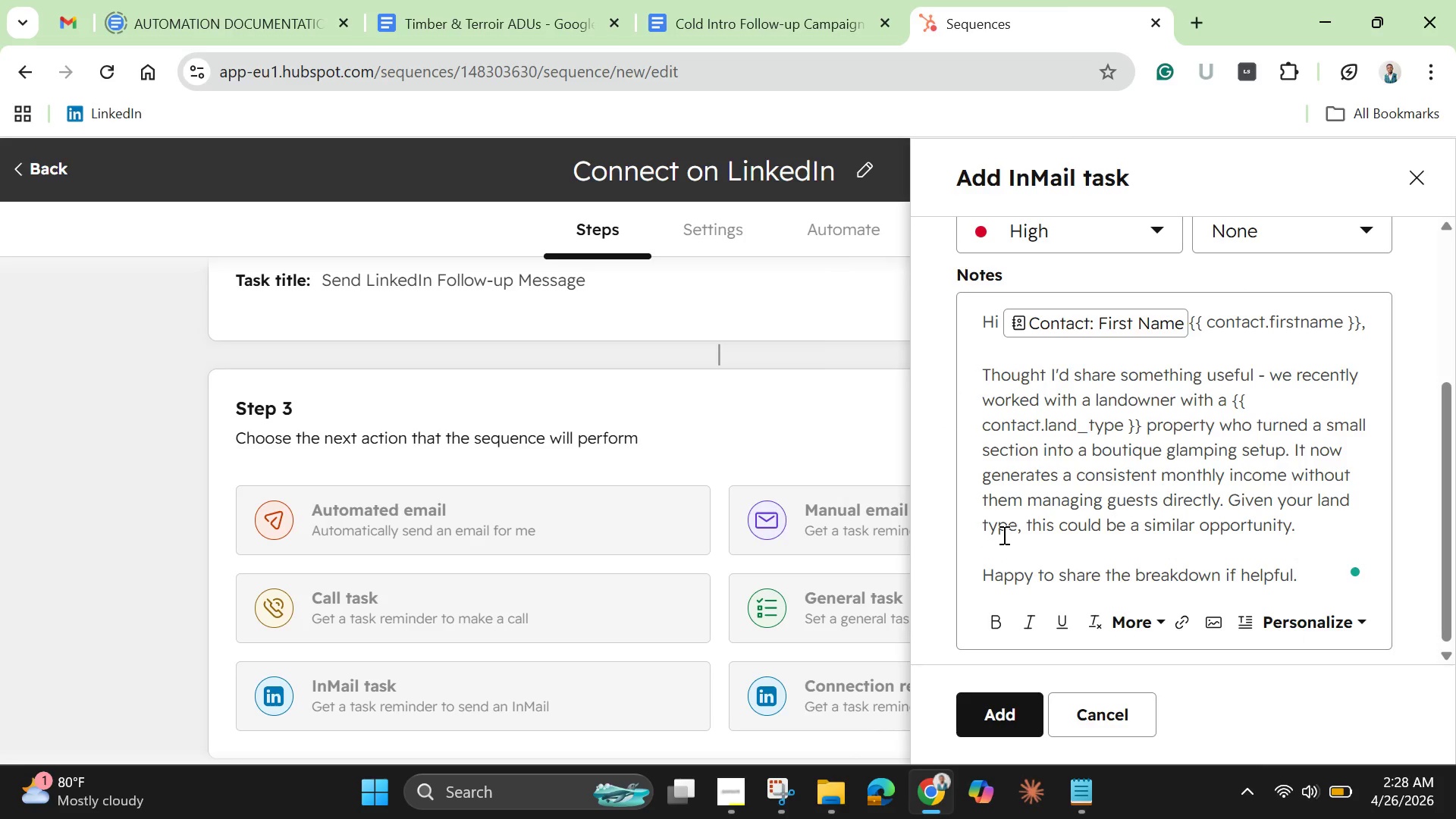 
wait(7.3)
 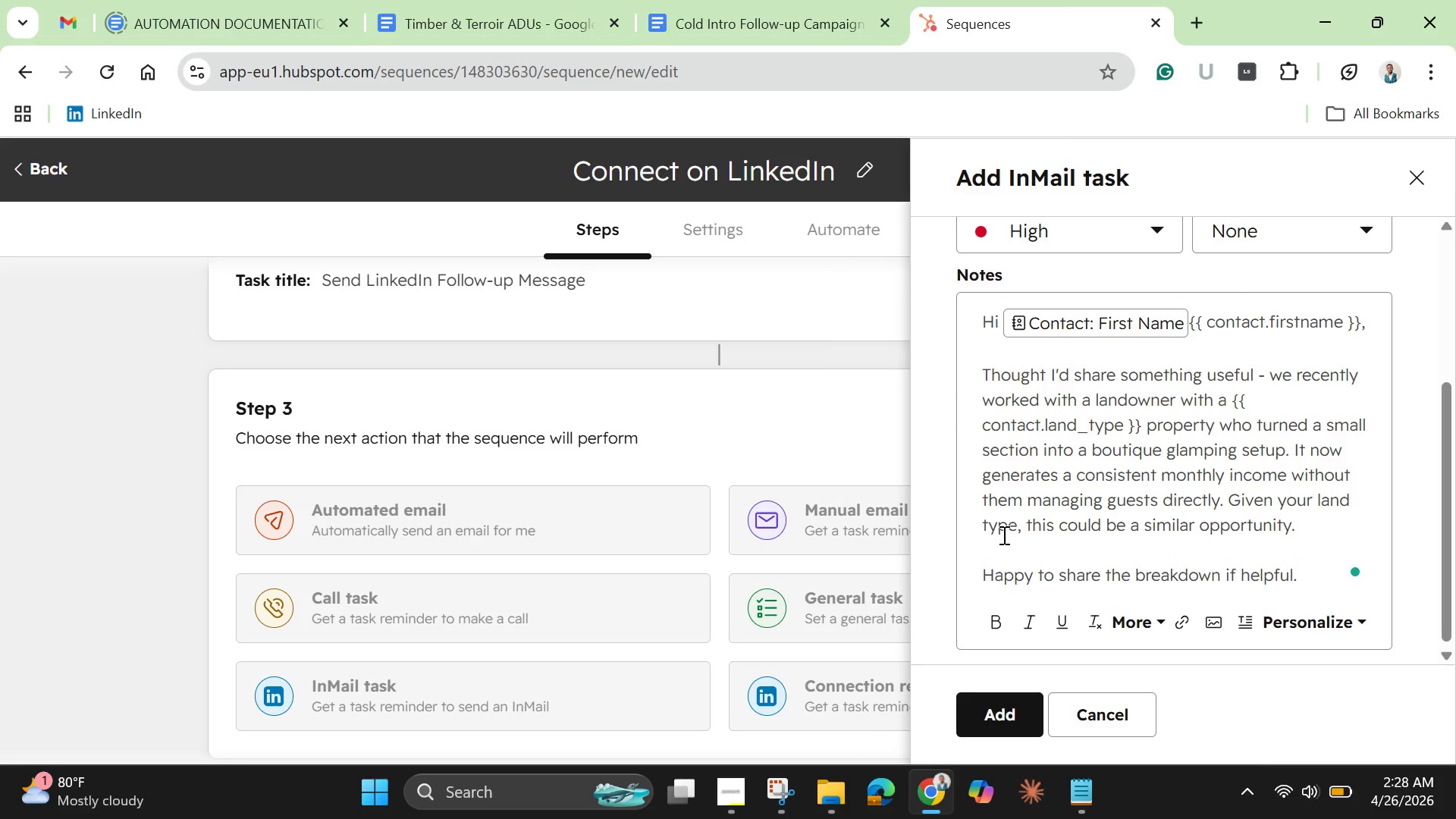 
key(Space)
 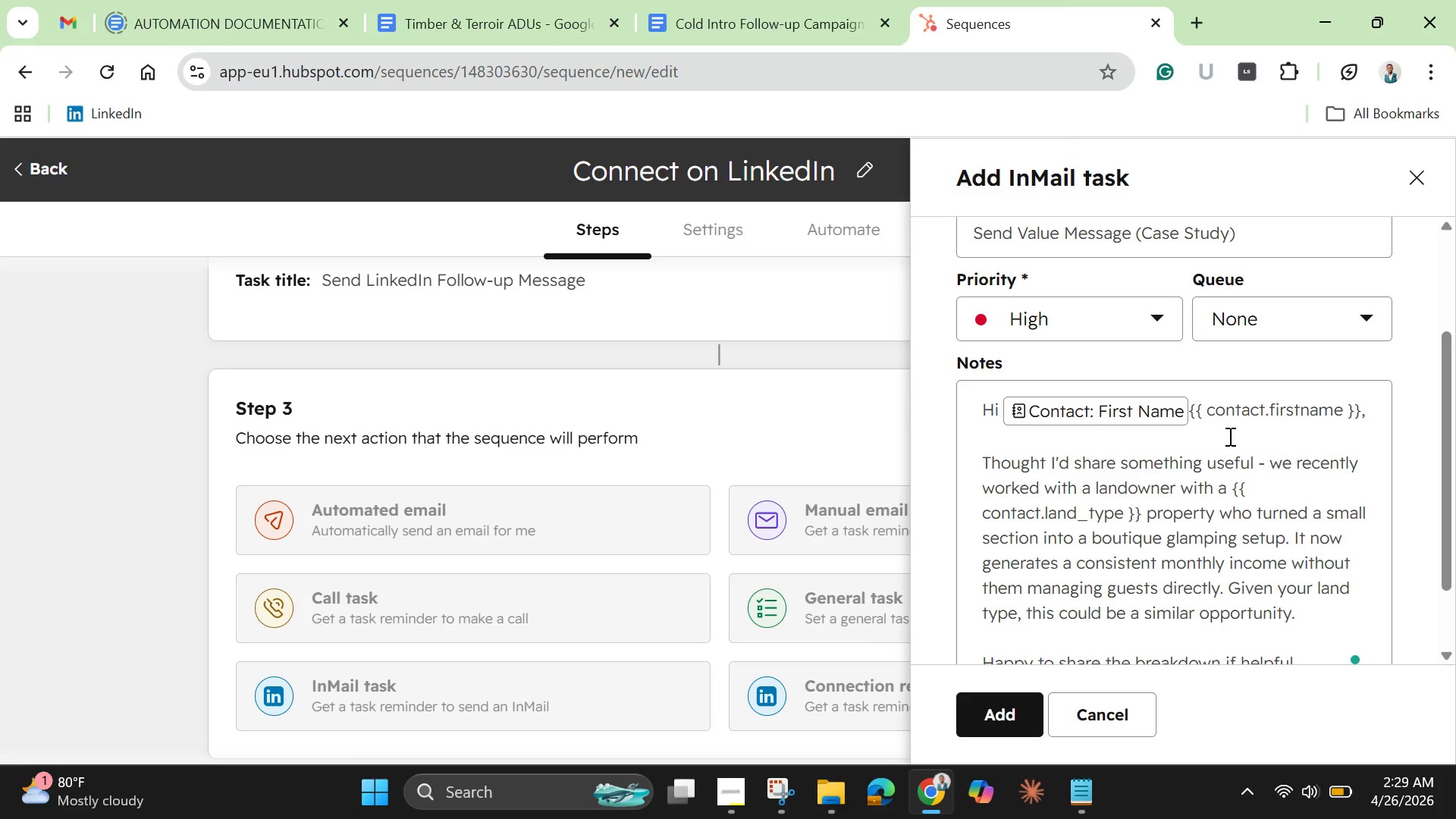 
left_click([1188, 415])
 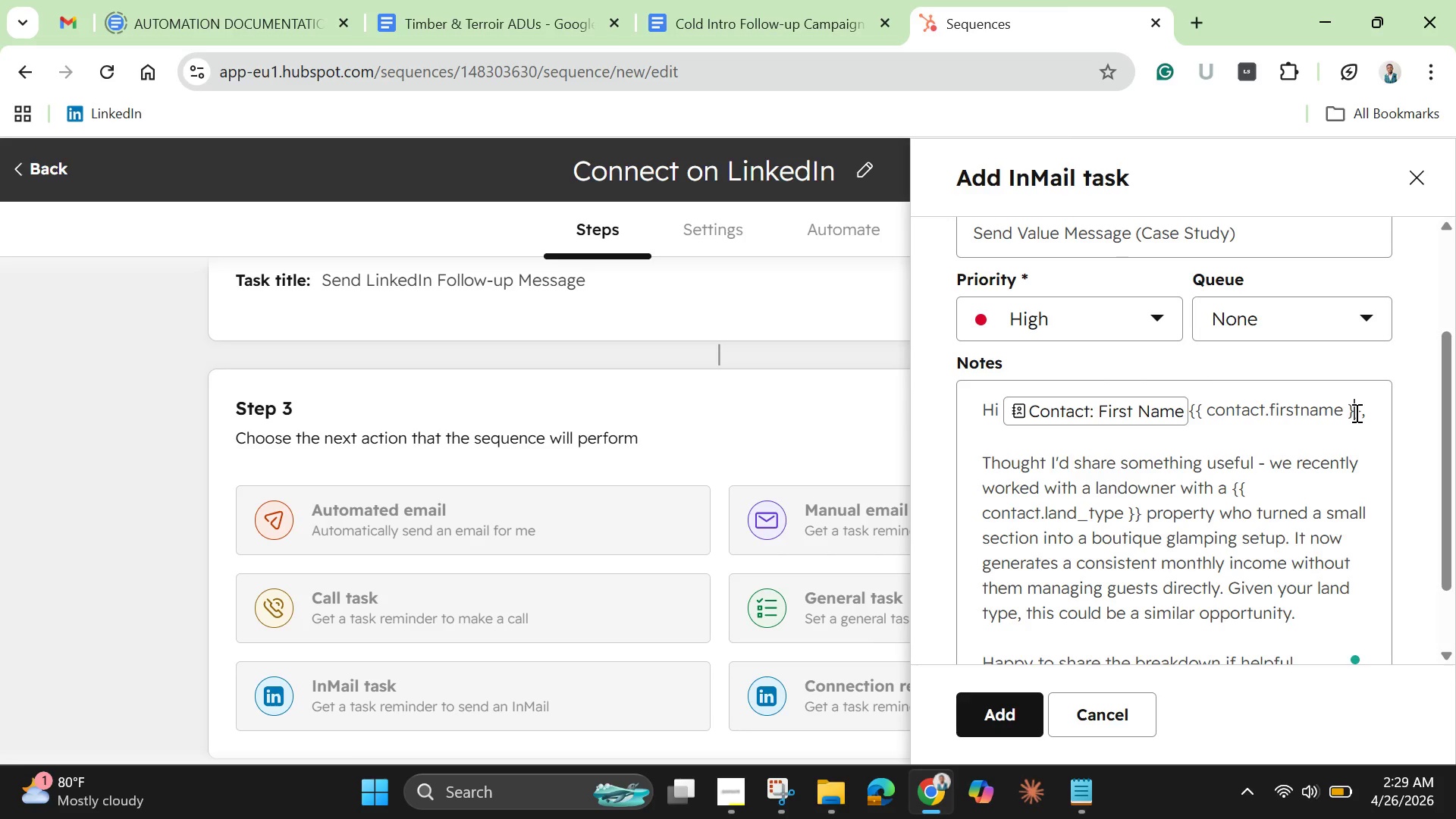 
left_click_drag(start_coordinate=[1359, 413], to_coordinate=[1180, 409])
 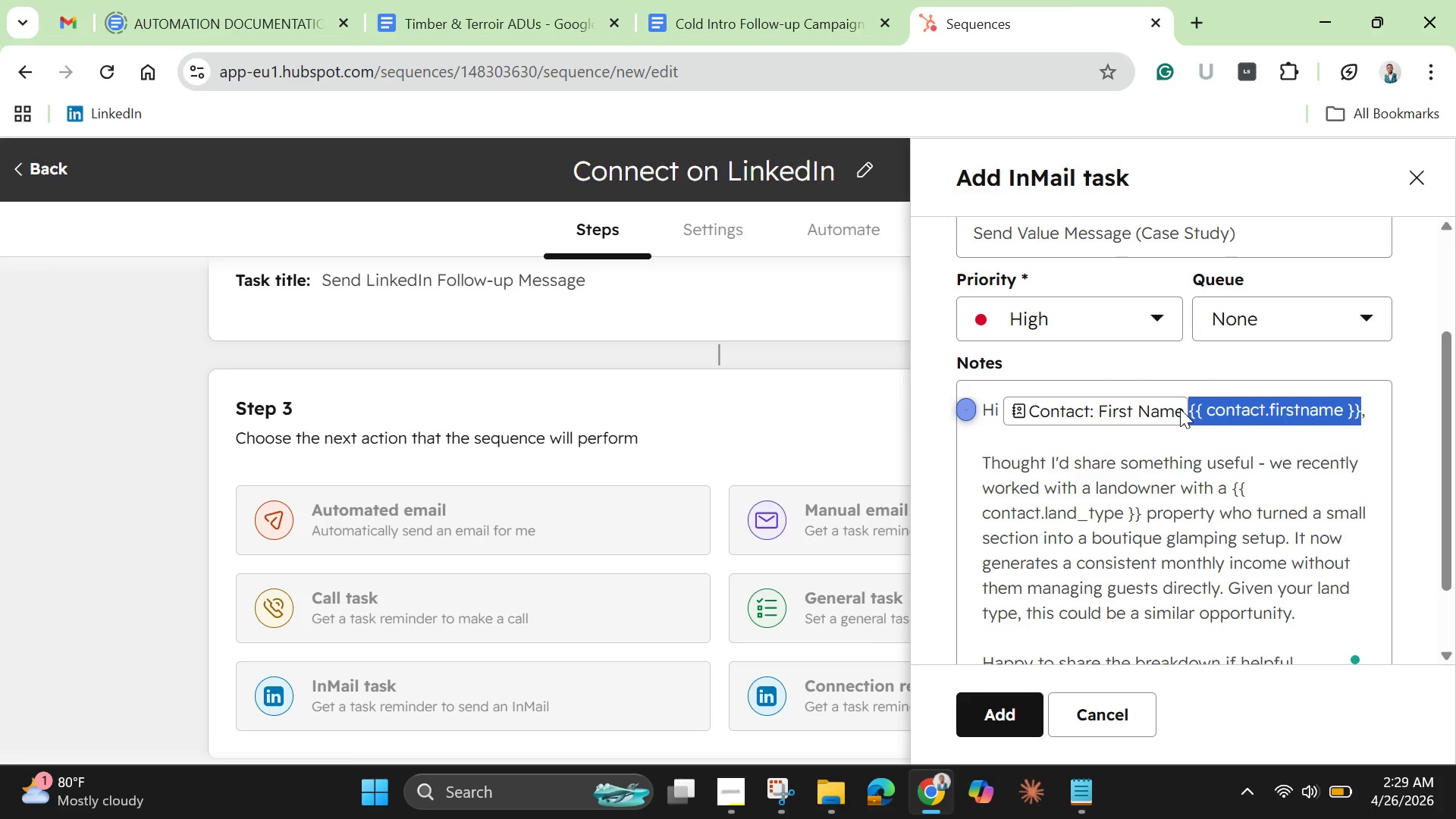 
key(Backspace)
 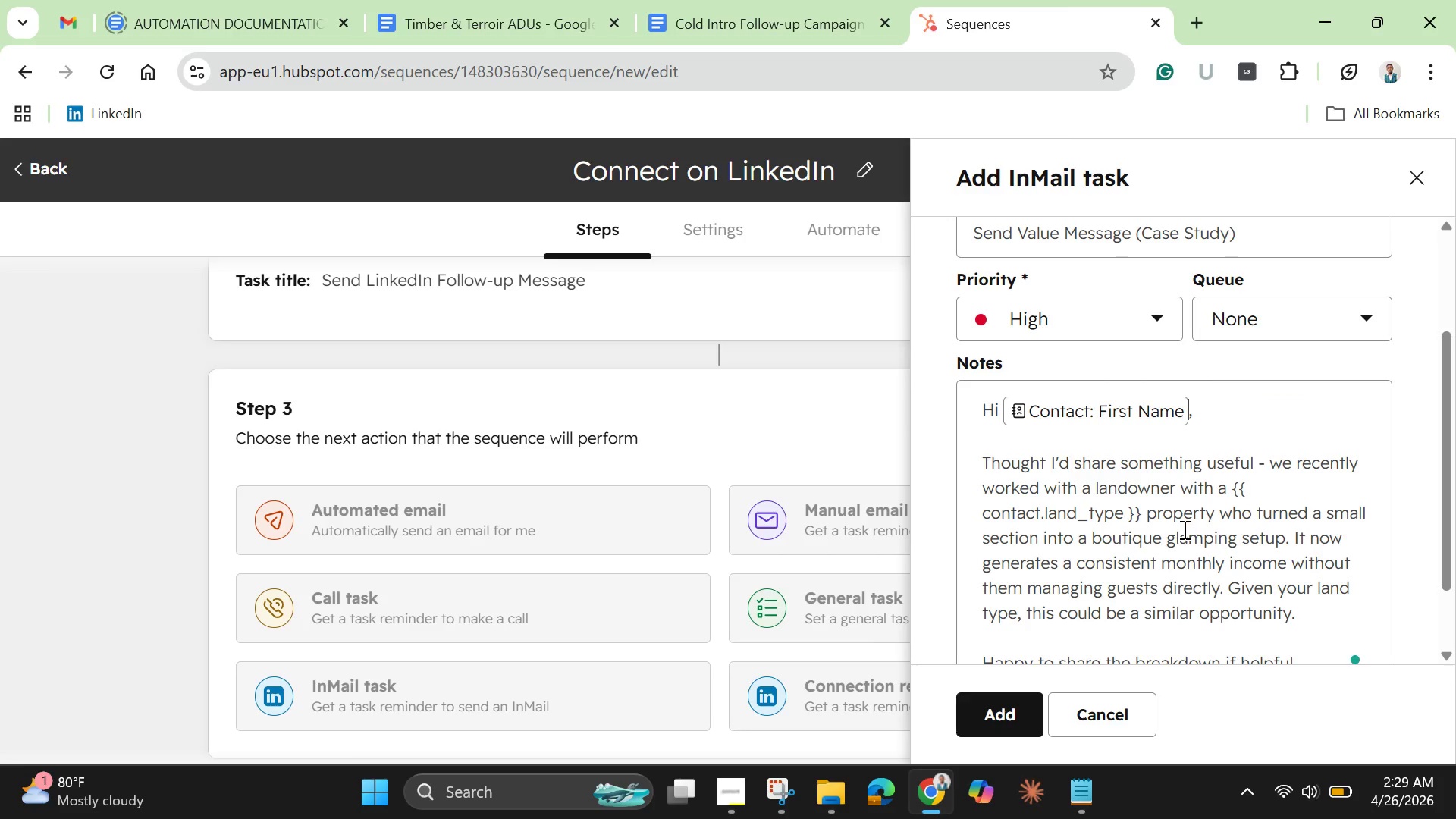 
left_click([1159, 505])
 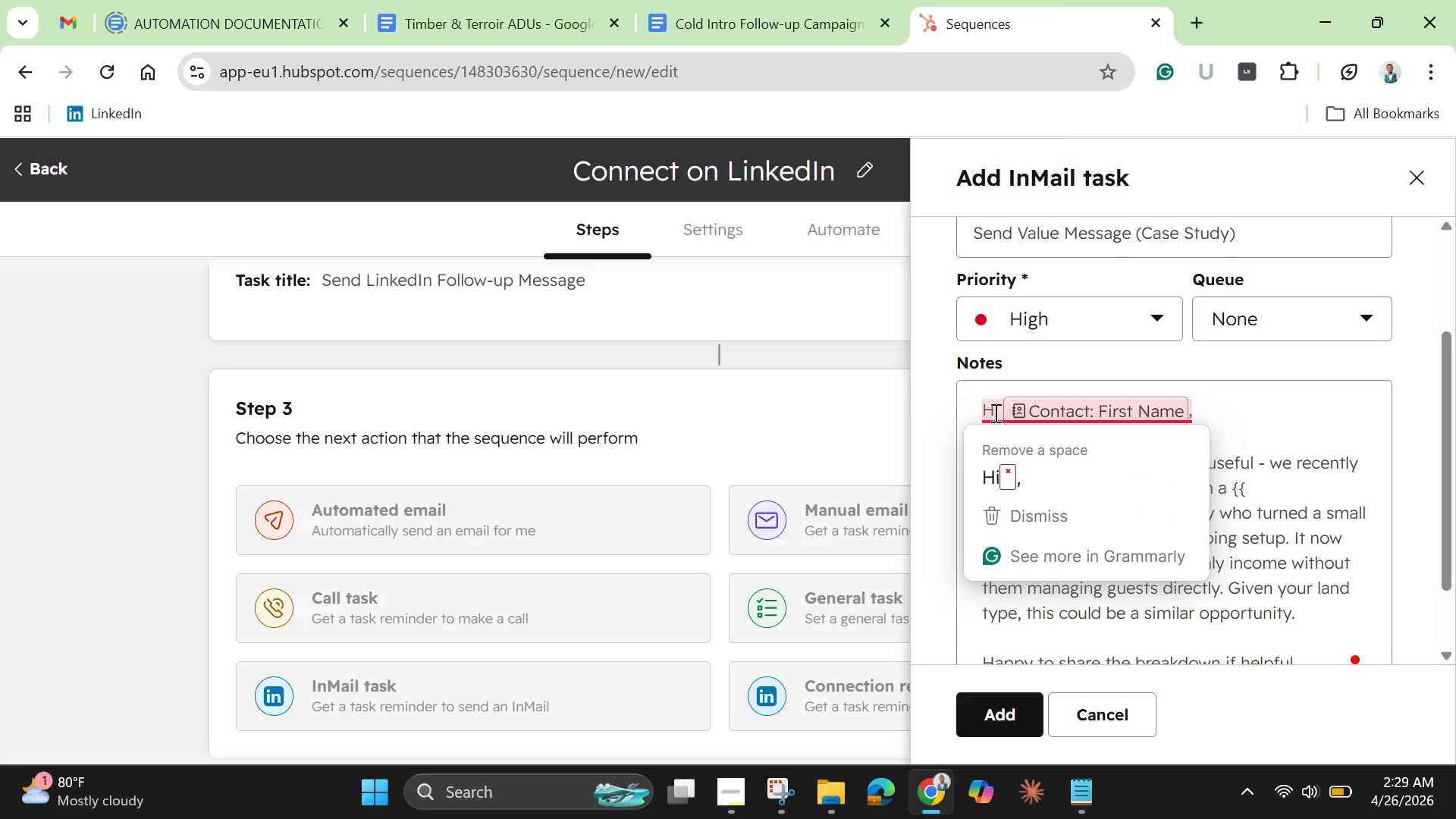 
left_click([994, 480])
 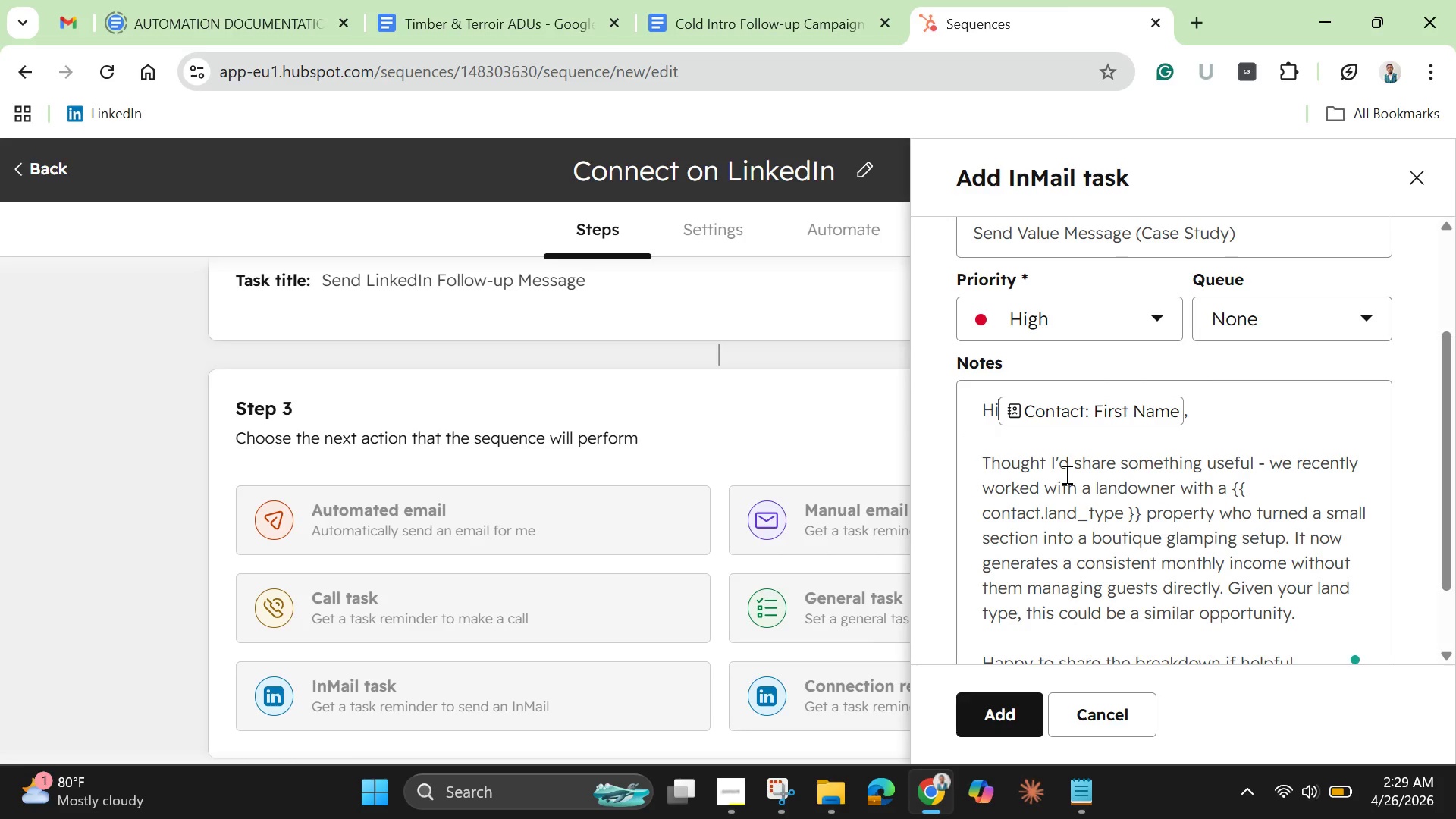 
scroll: coordinate [1068, 483], scroll_direction: down, amount: 1.0
 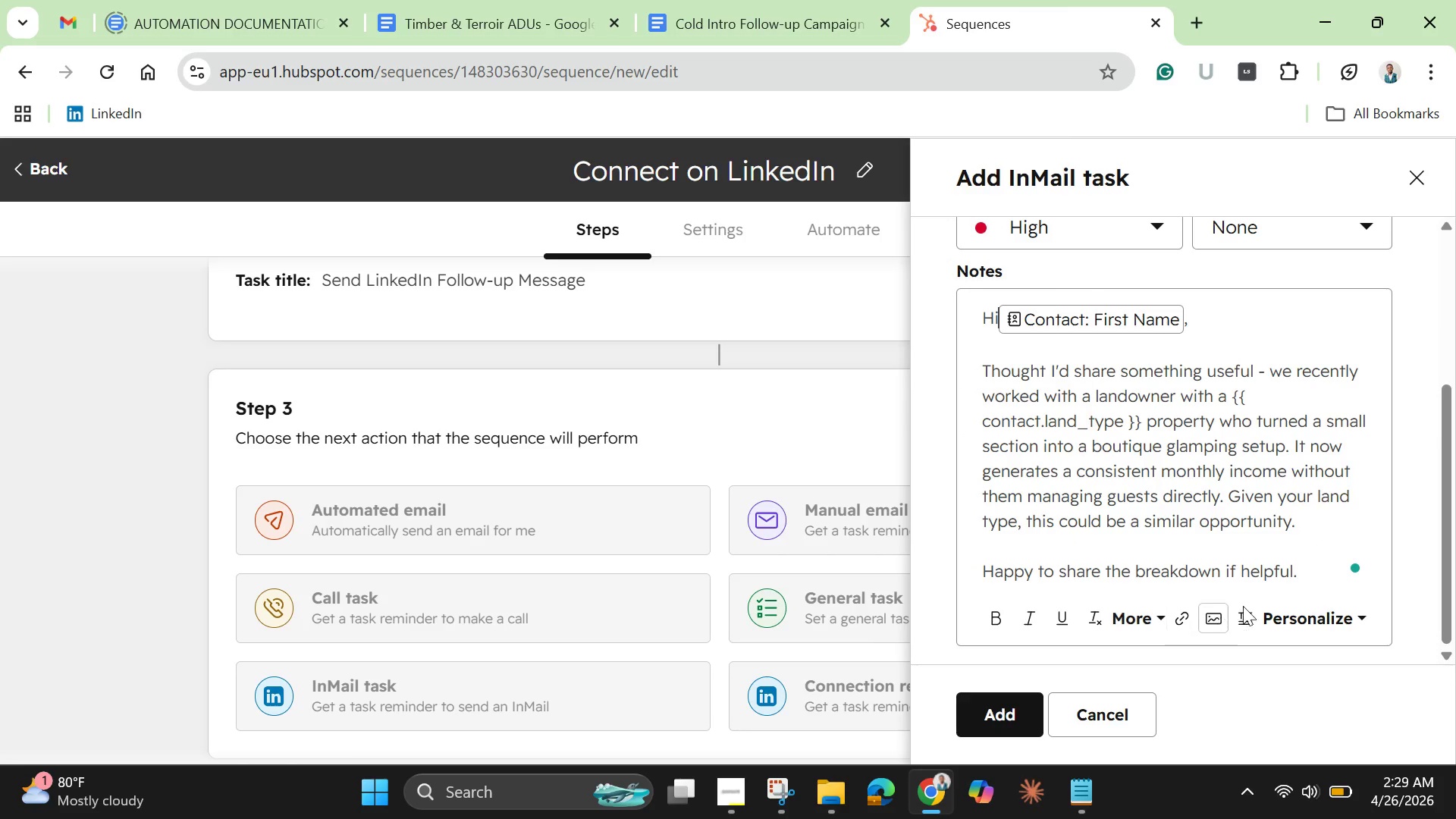 
left_click([1365, 613])
 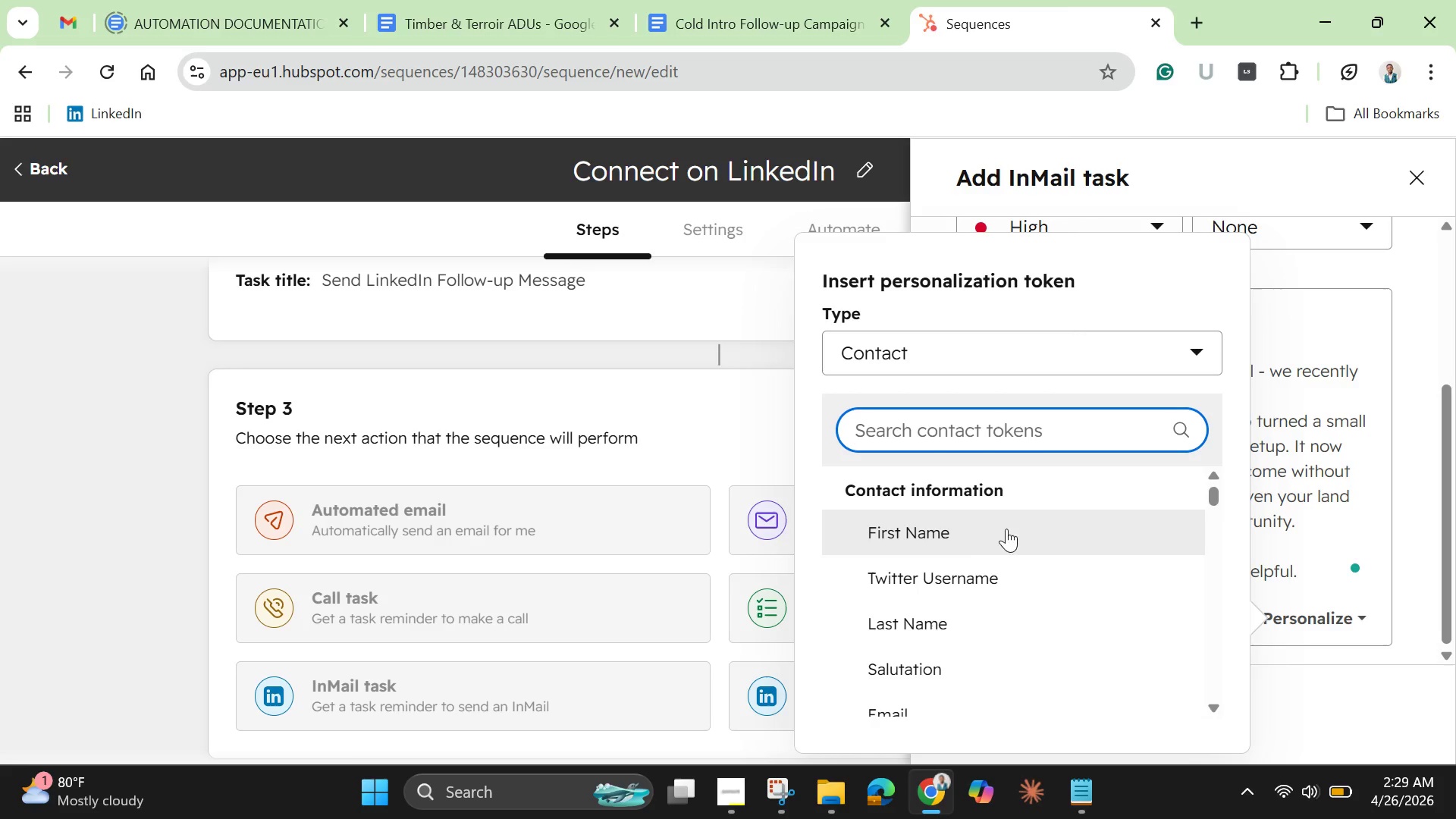 
scroll: coordinate [995, 565], scroll_direction: down, amount: 6.0
 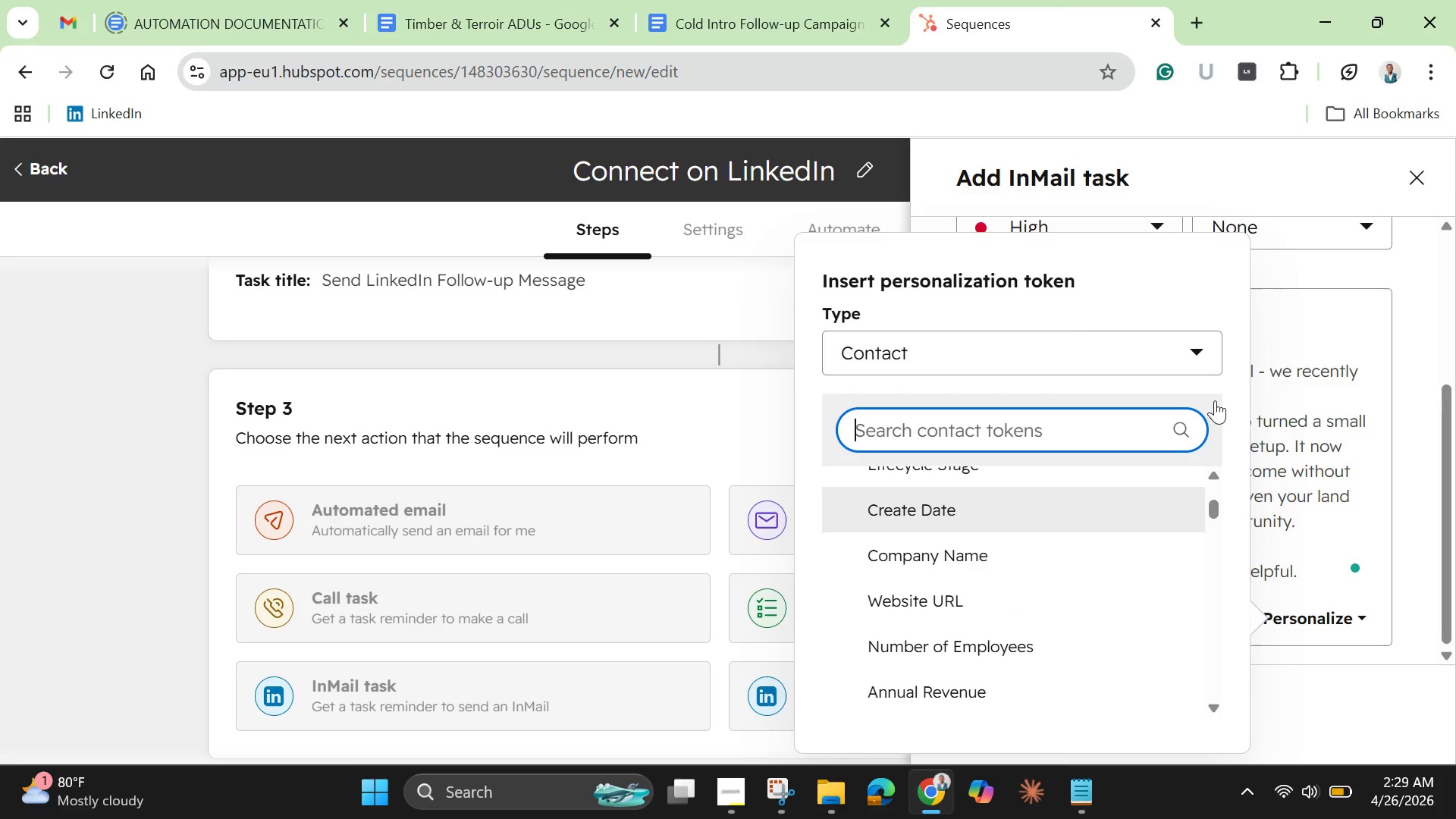 
left_click([1050, 429])
 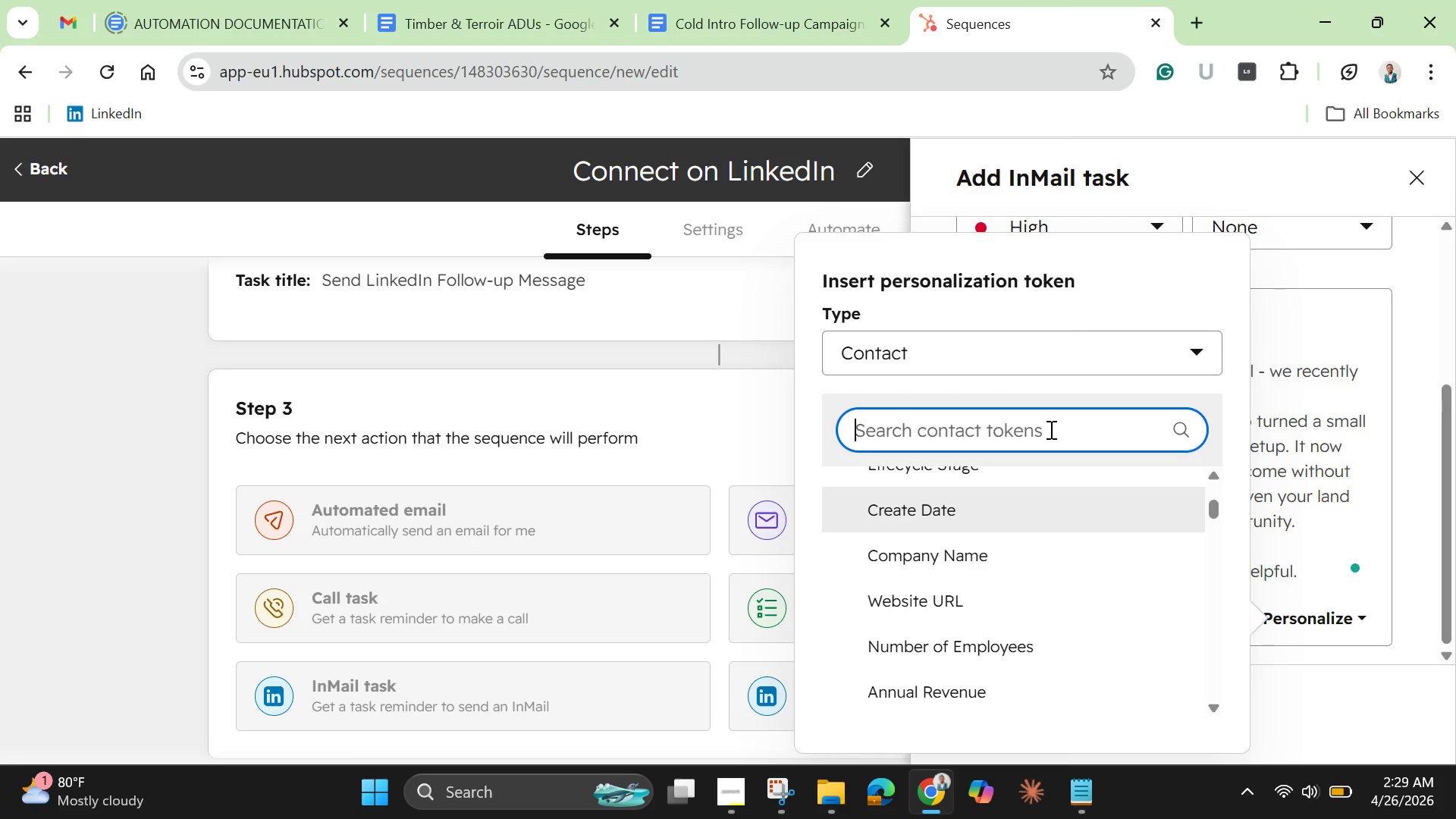 
type(land )
 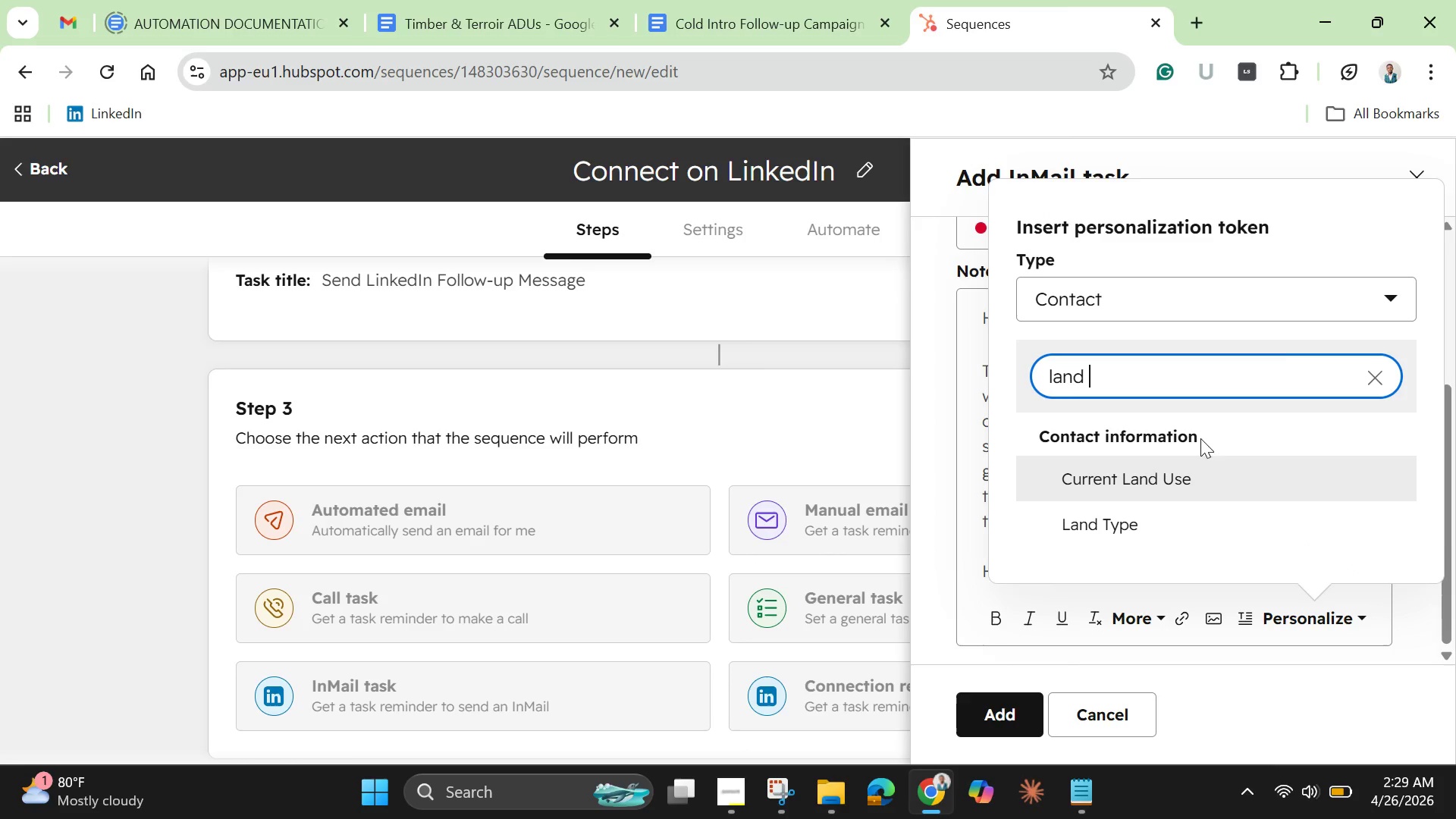 
mouse_move([1348, 385])
 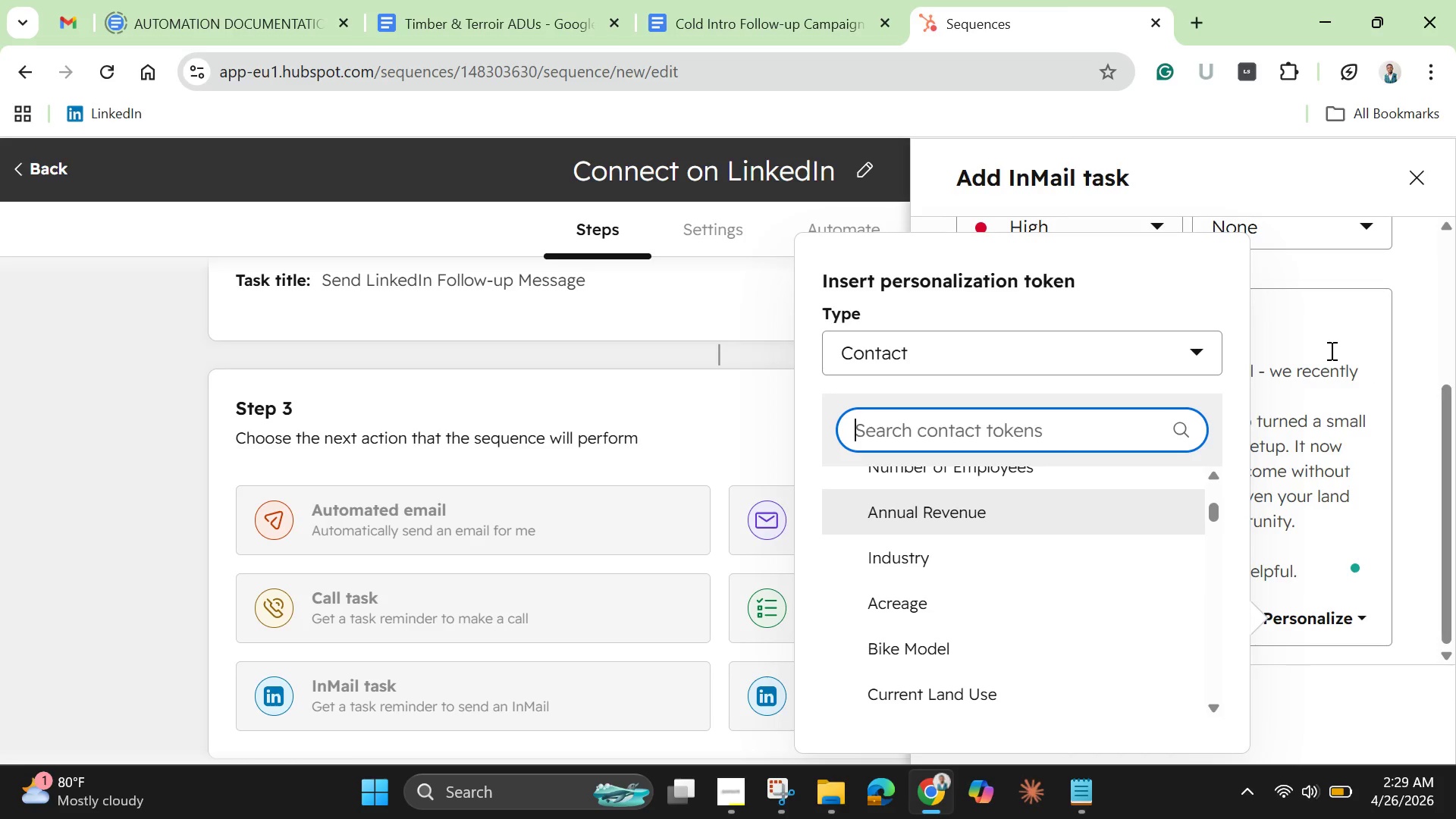 
left_click([1332, 350])
 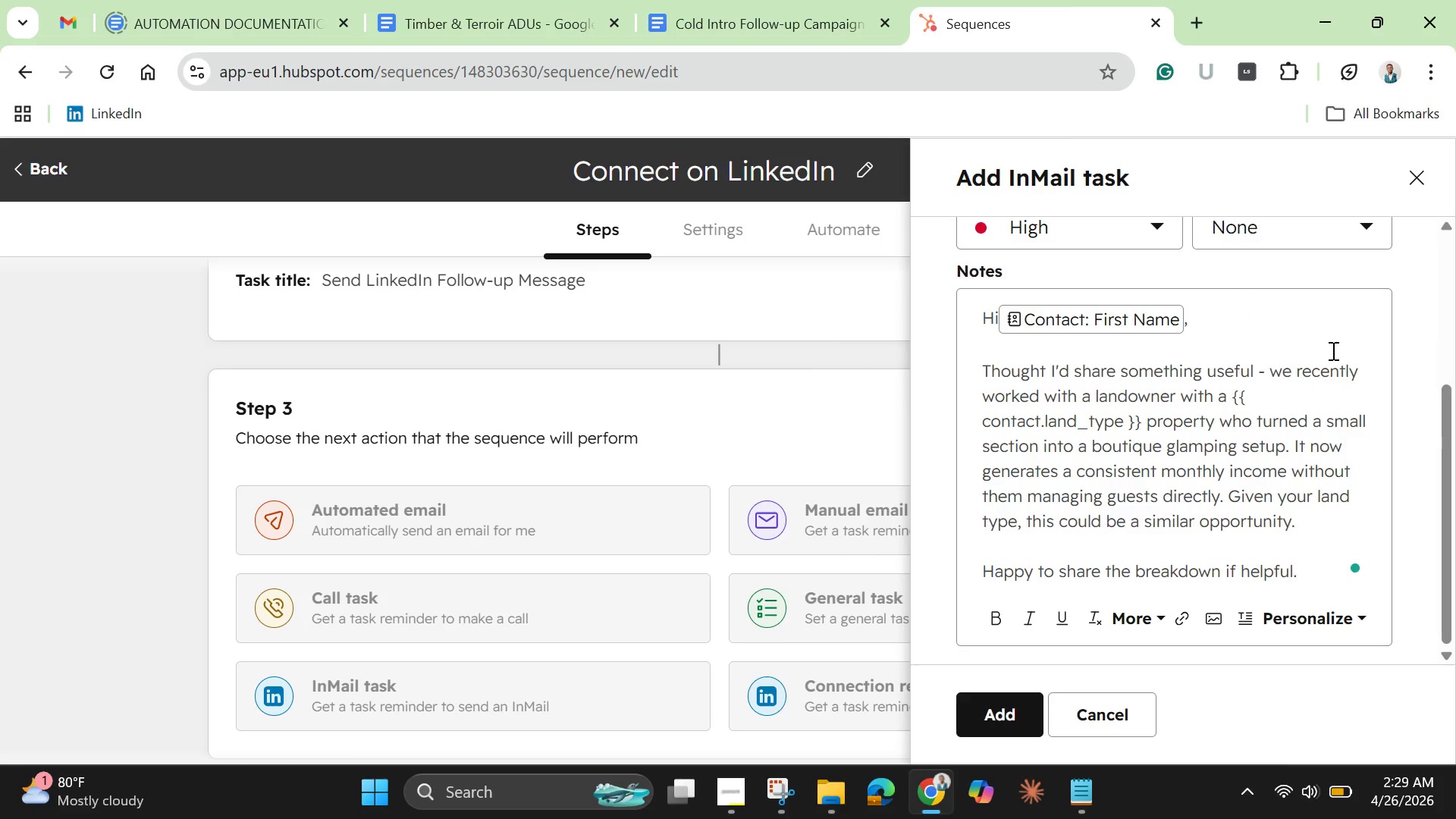 
wait(8.05)
 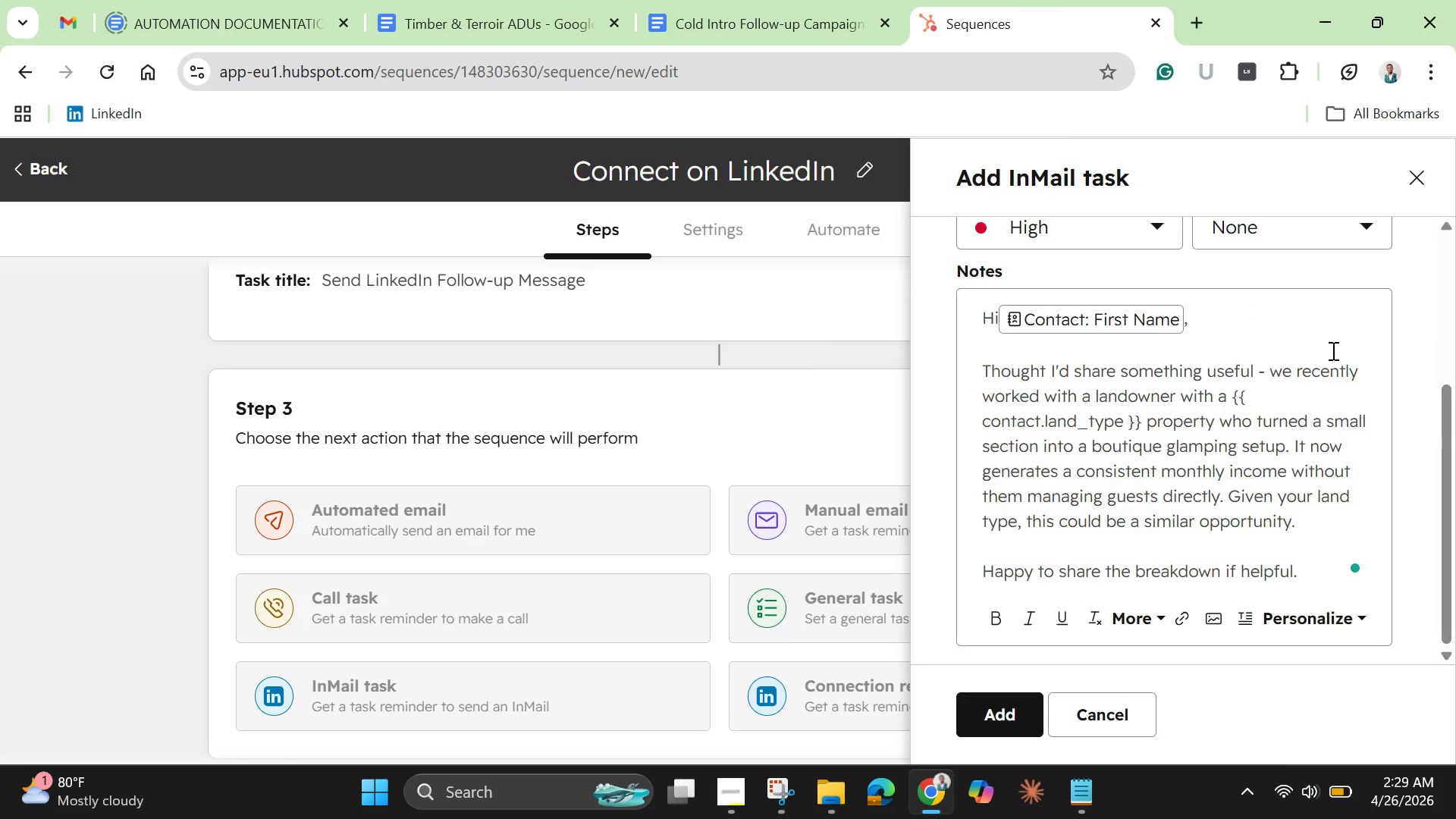 
scroll: coordinate [1230, 443], scroll_direction: down, amount: 3.0
 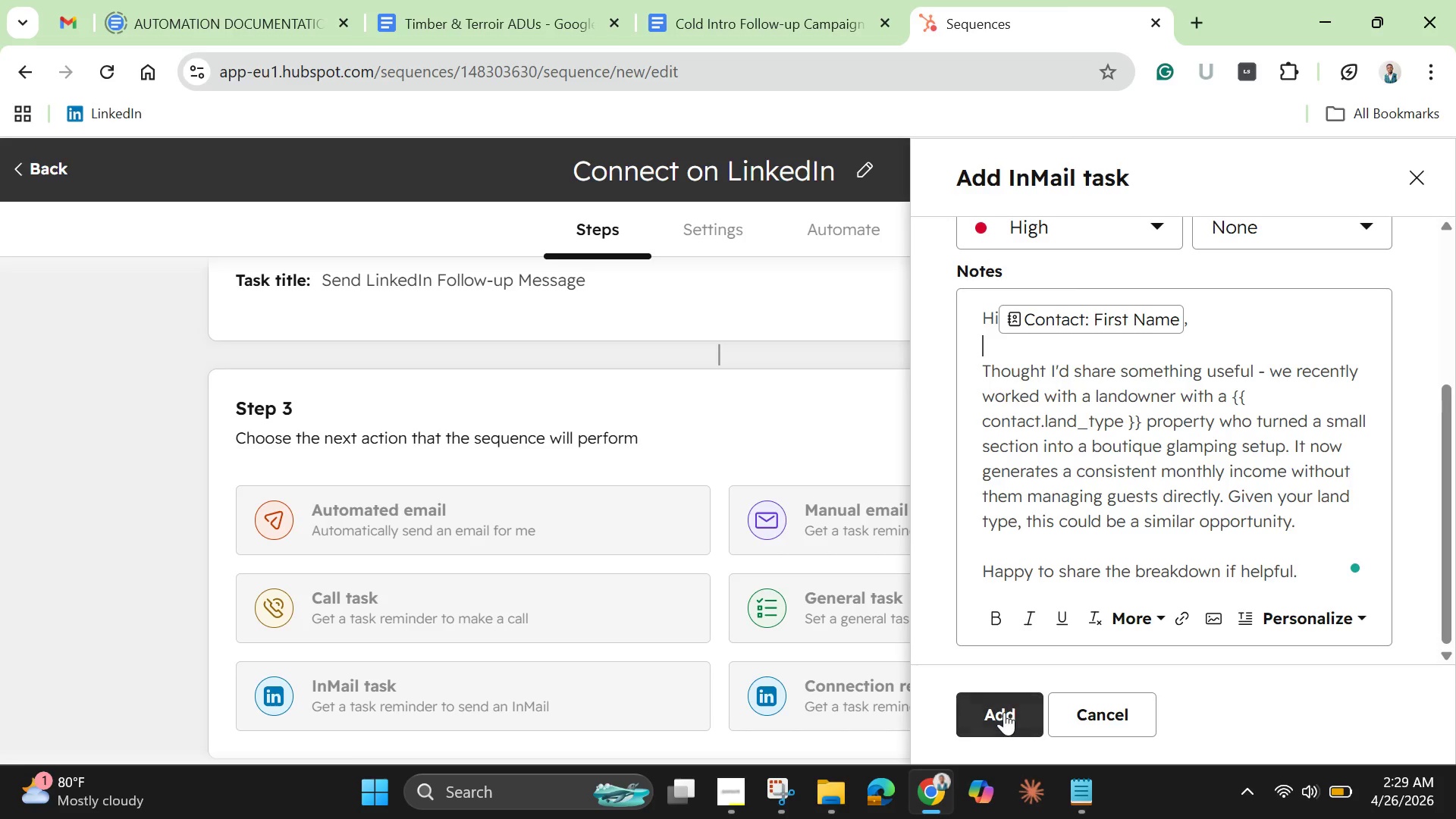 
left_click([1004, 712])
 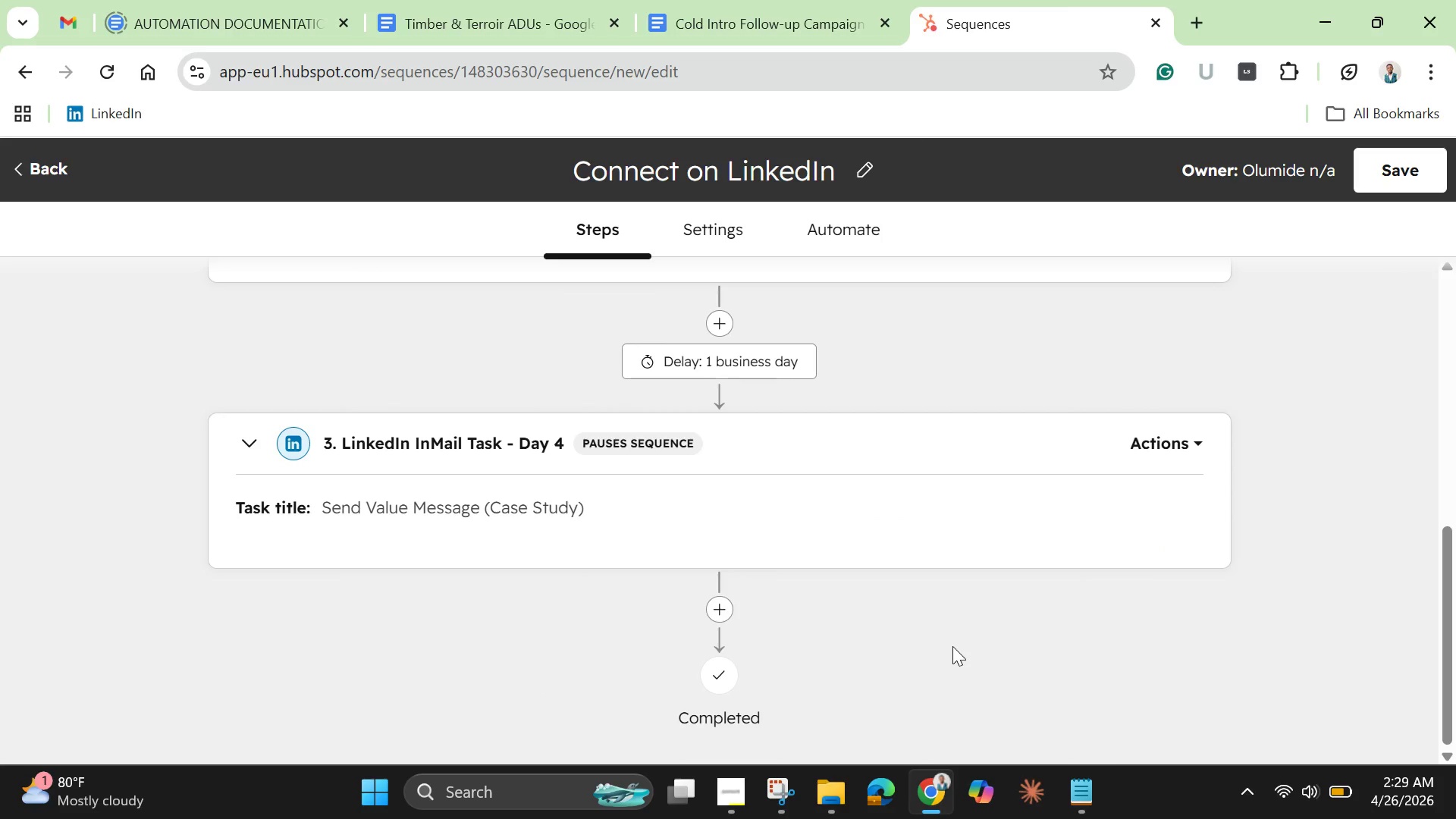 
wait(12.56)
 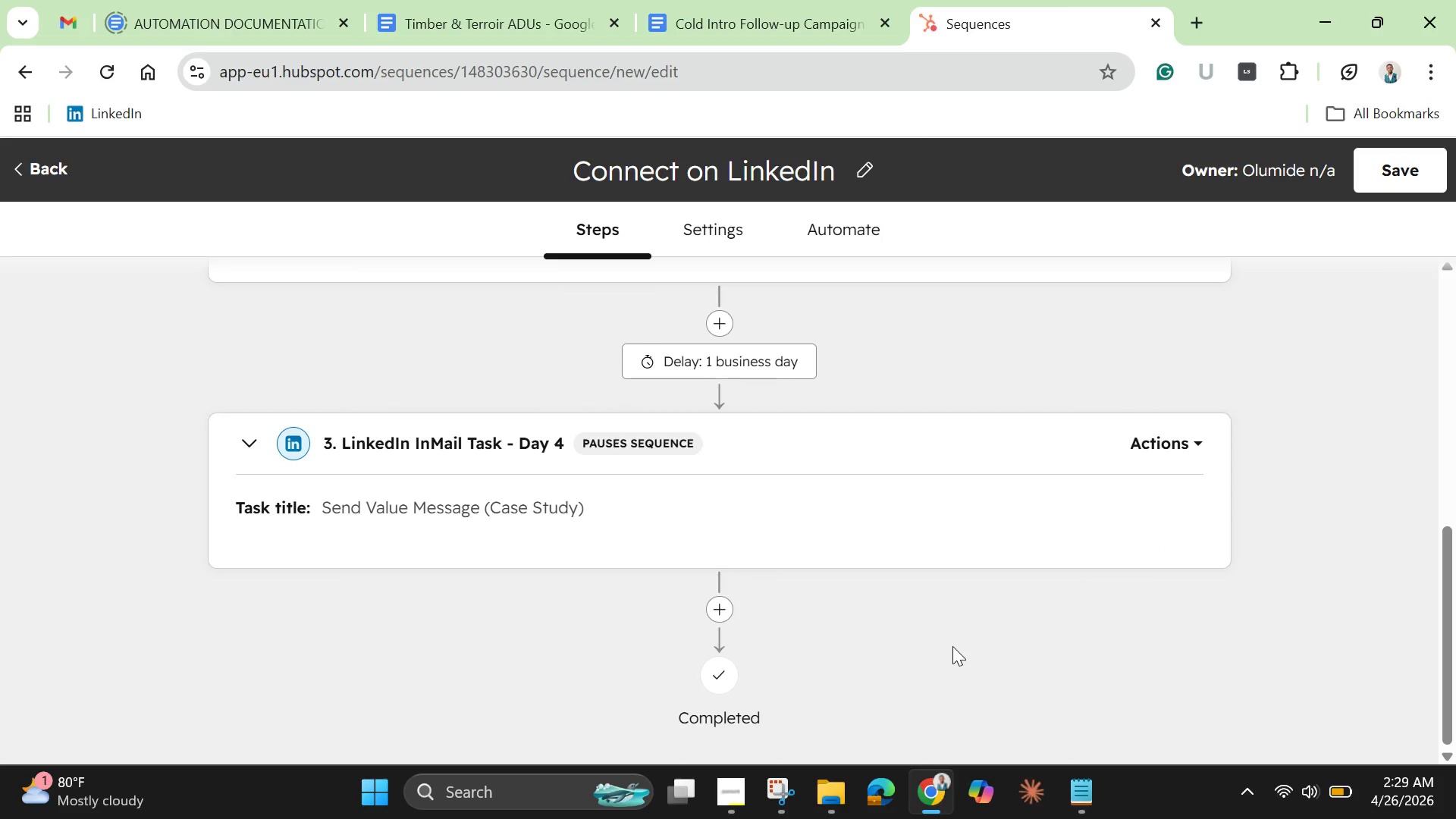 
scroll: coordinate [946, 632], scroll_direction: up, amount: 1.0
 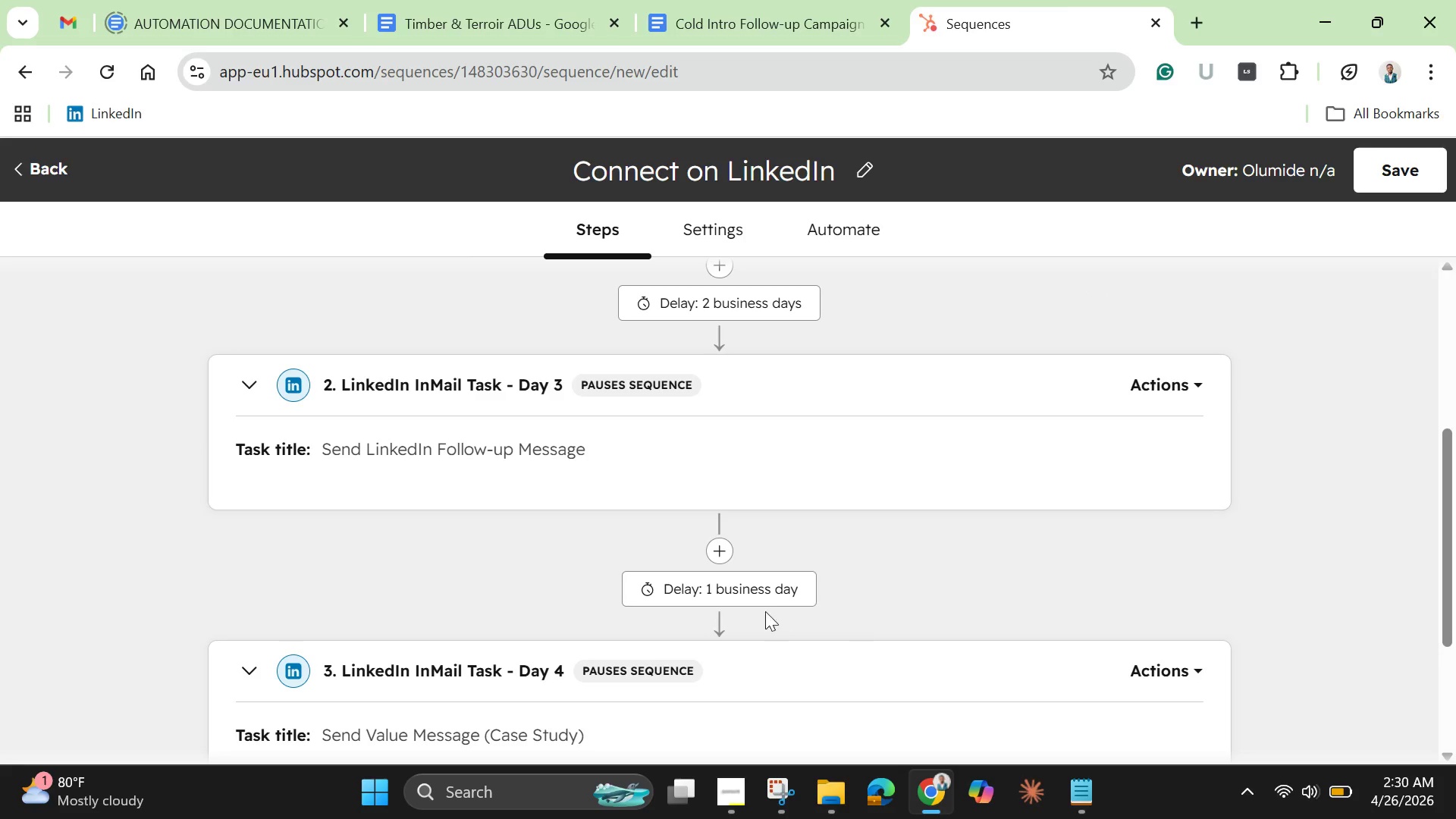 
left_click([766, 598])
 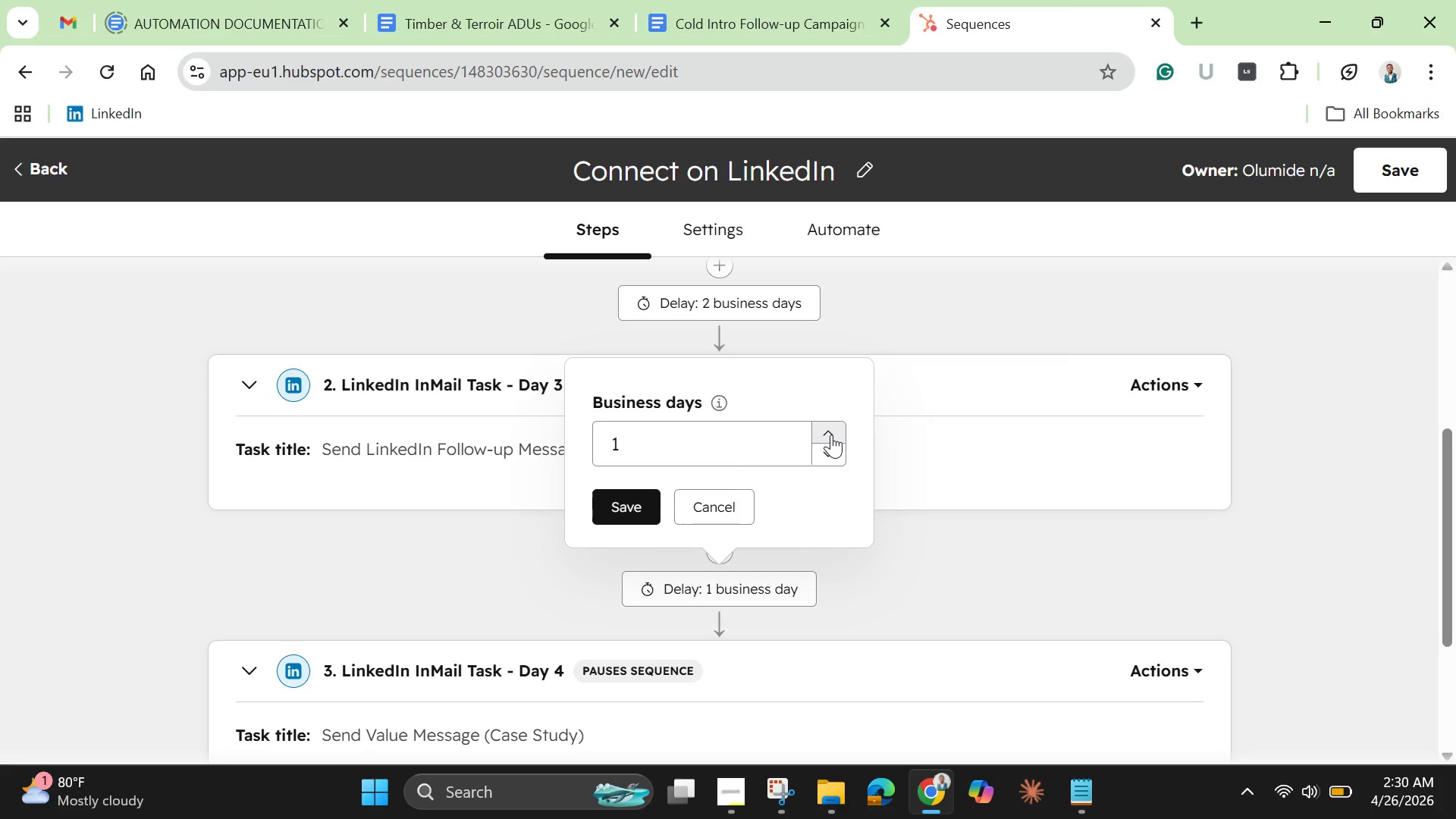 
double_click([831, 435])
 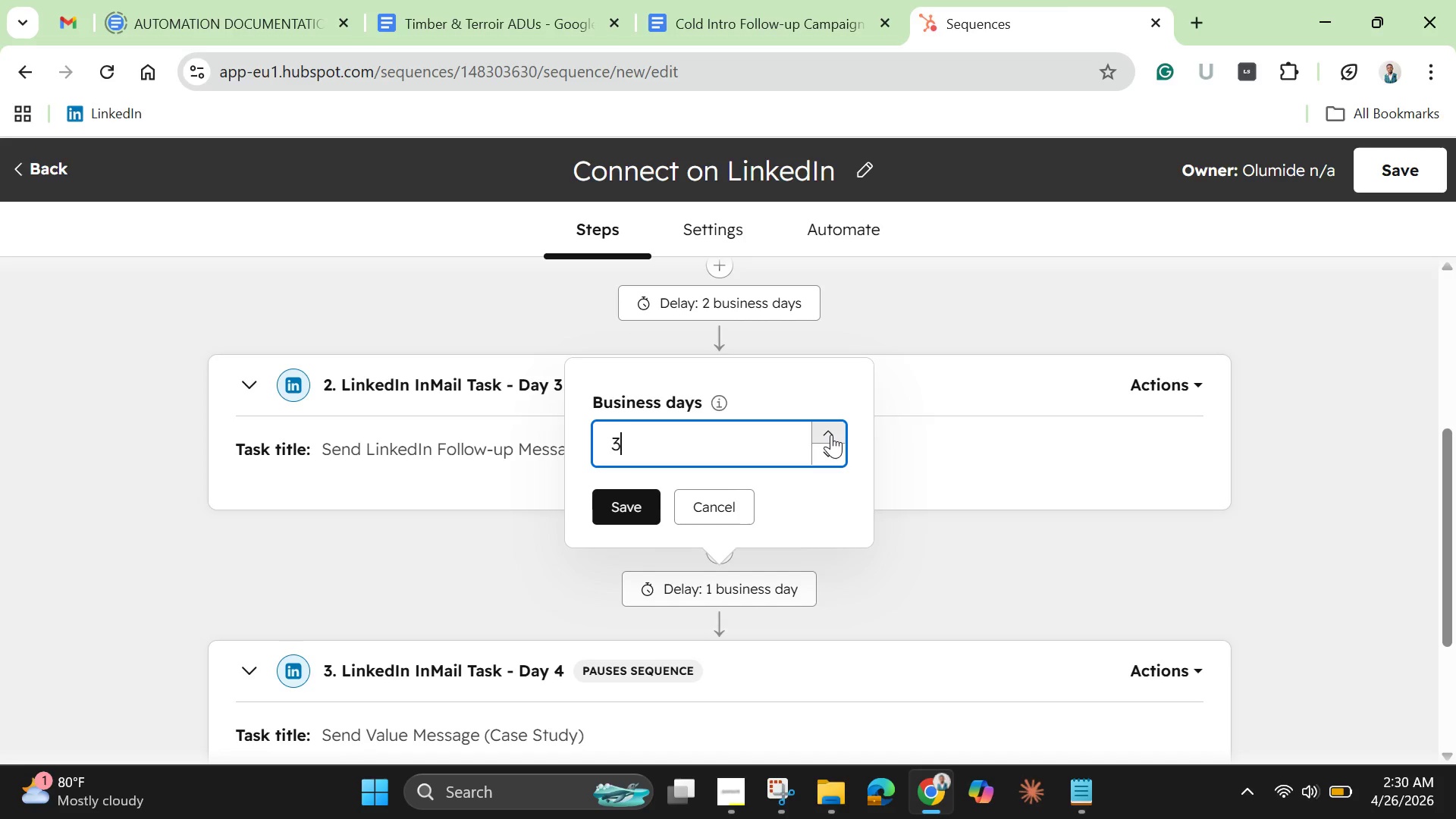 
triple_click([831, 435])
 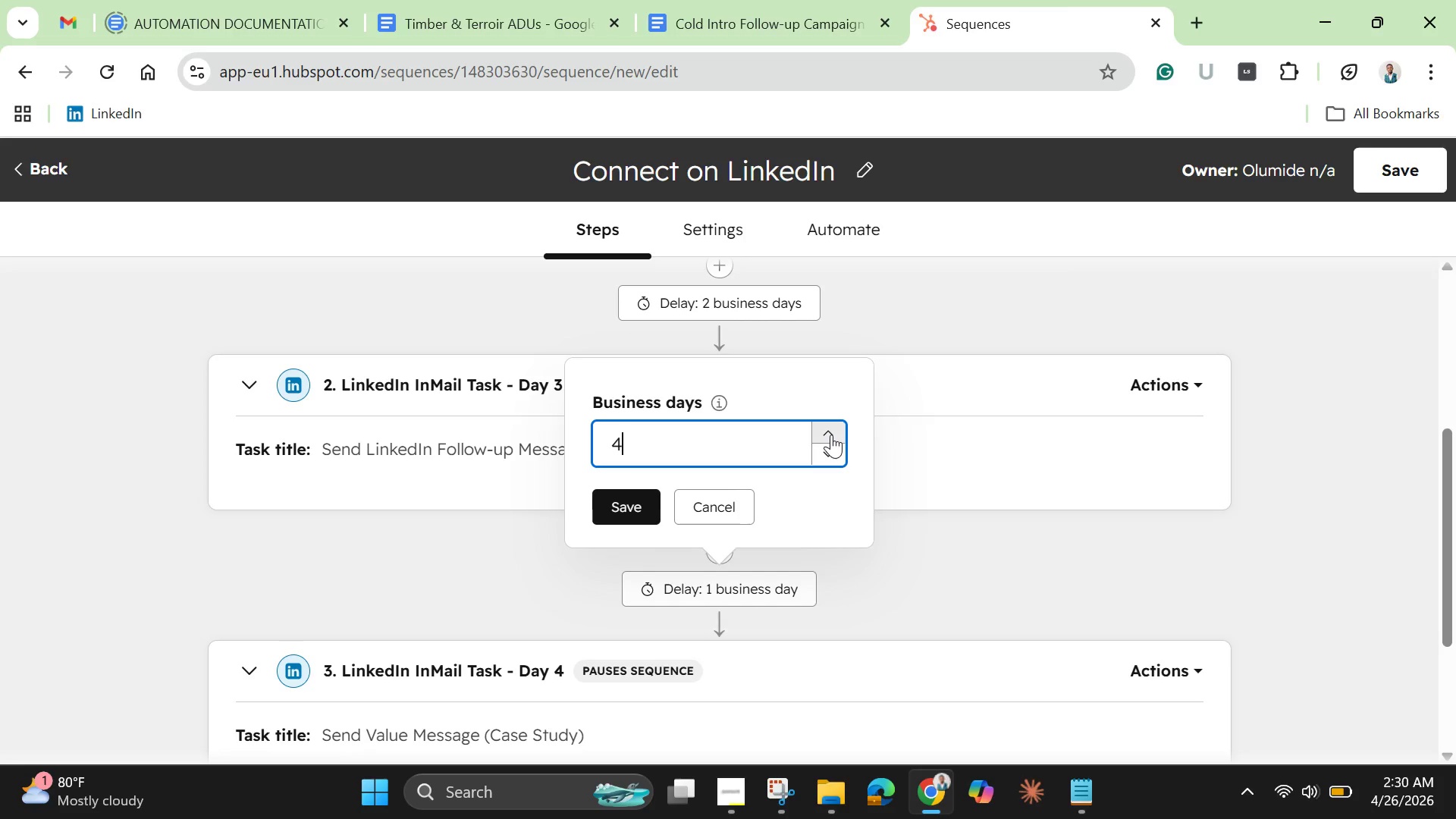 
triple_click([831, 435])
 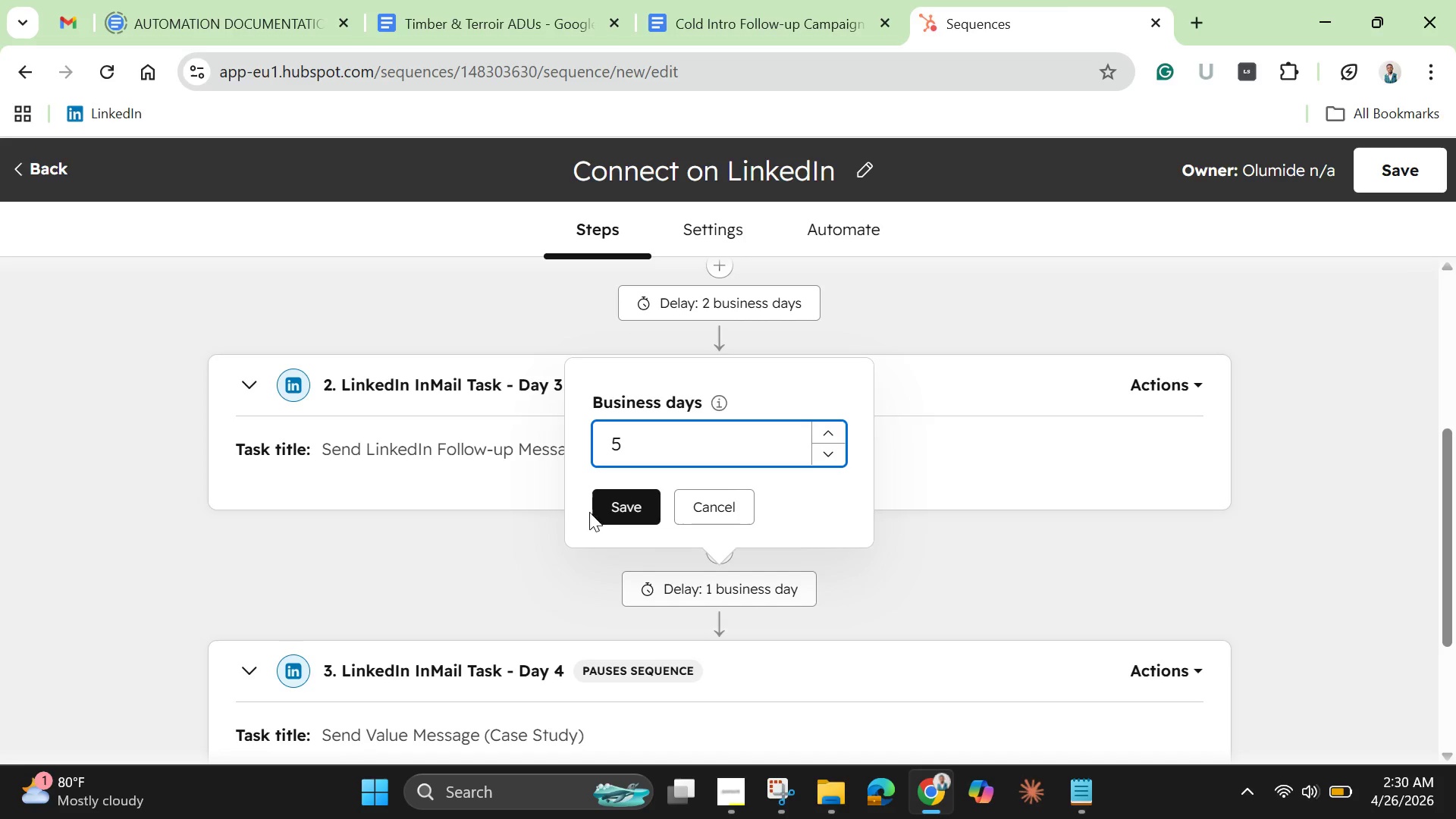 
left_click([623, 501])
 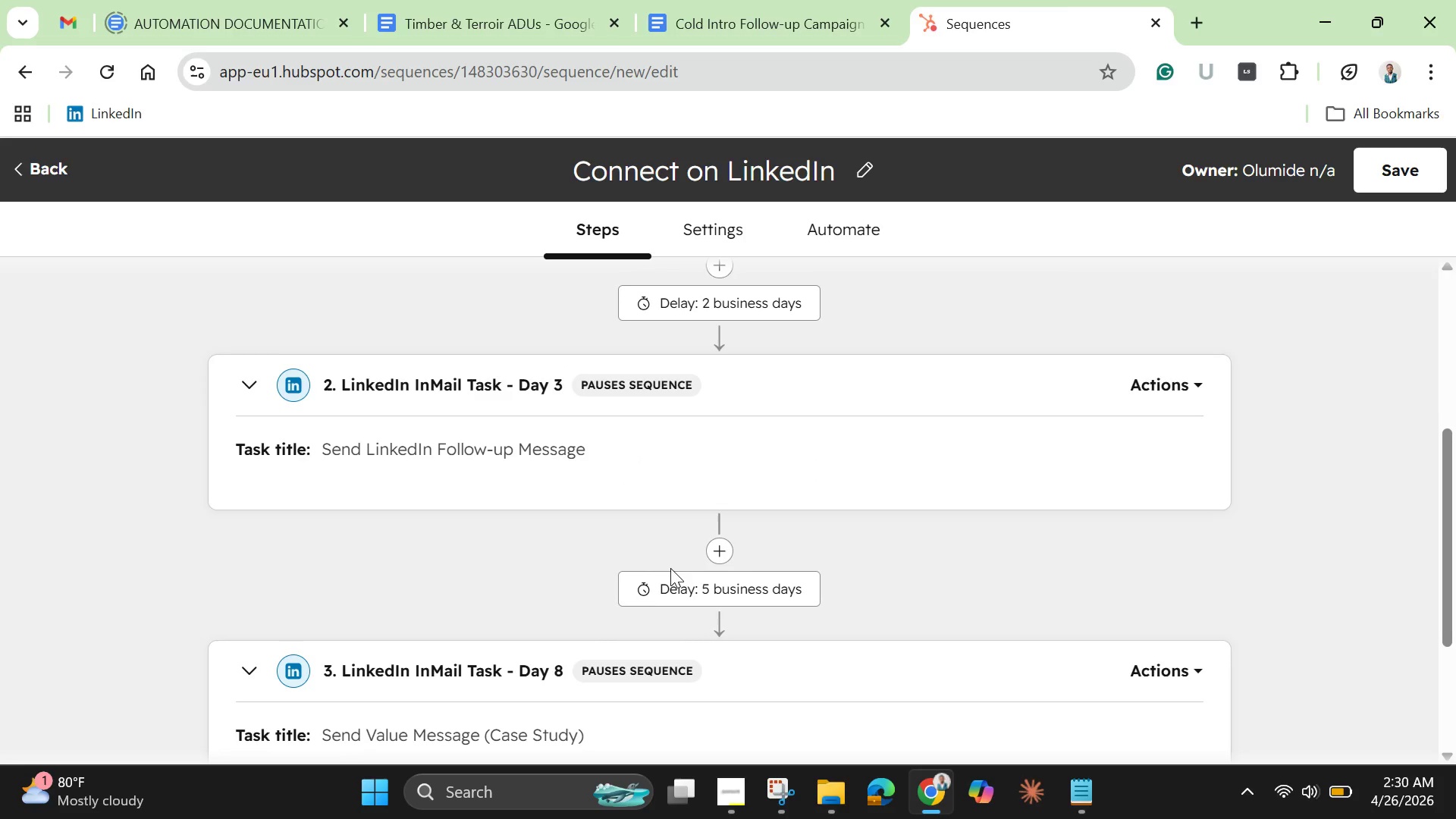 
scroll: coordinate [670, 570], scroll_direction: down, amount: 2.0
 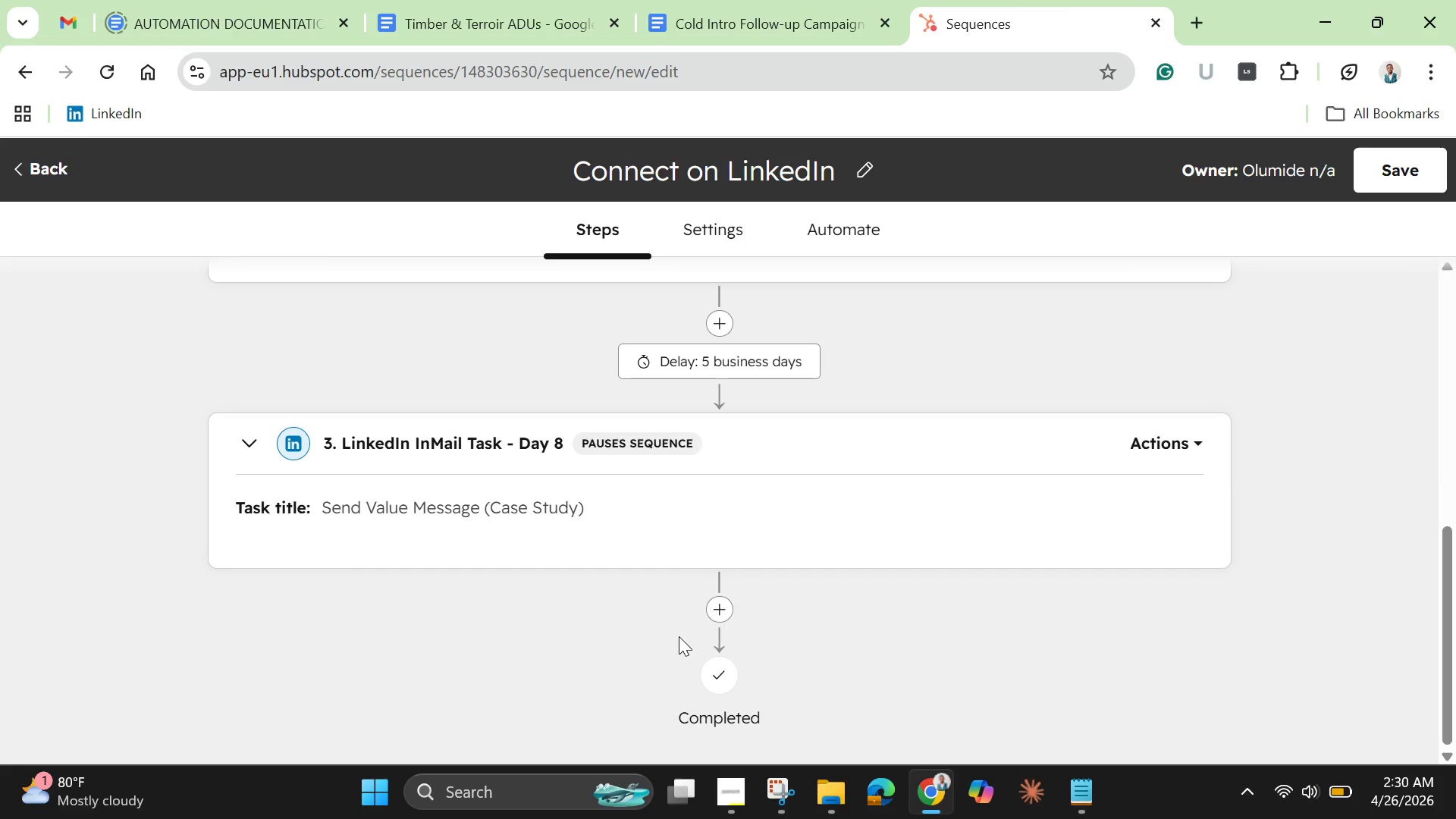 
wait(19.49)
 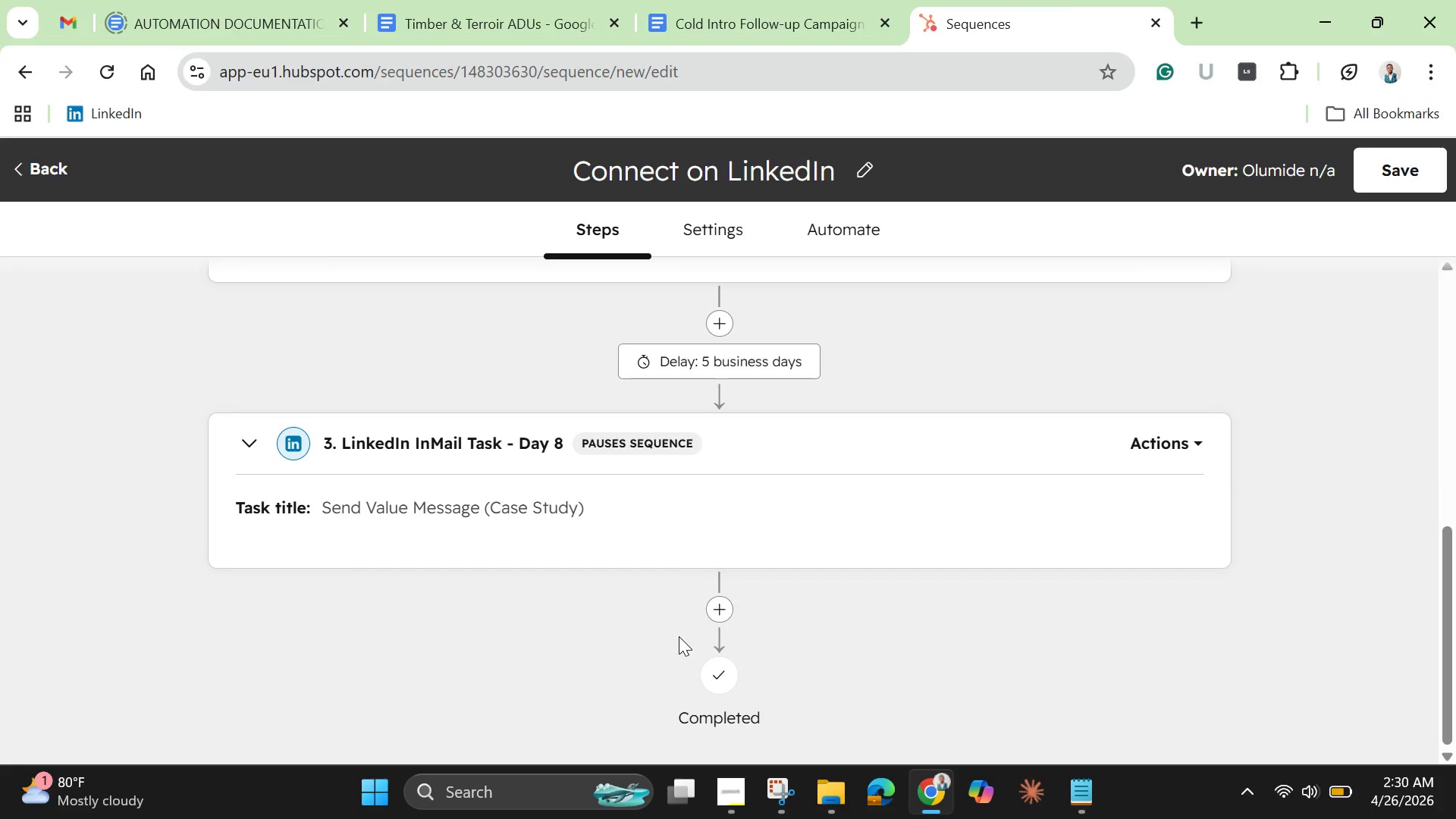 
left_click([729, 604])
 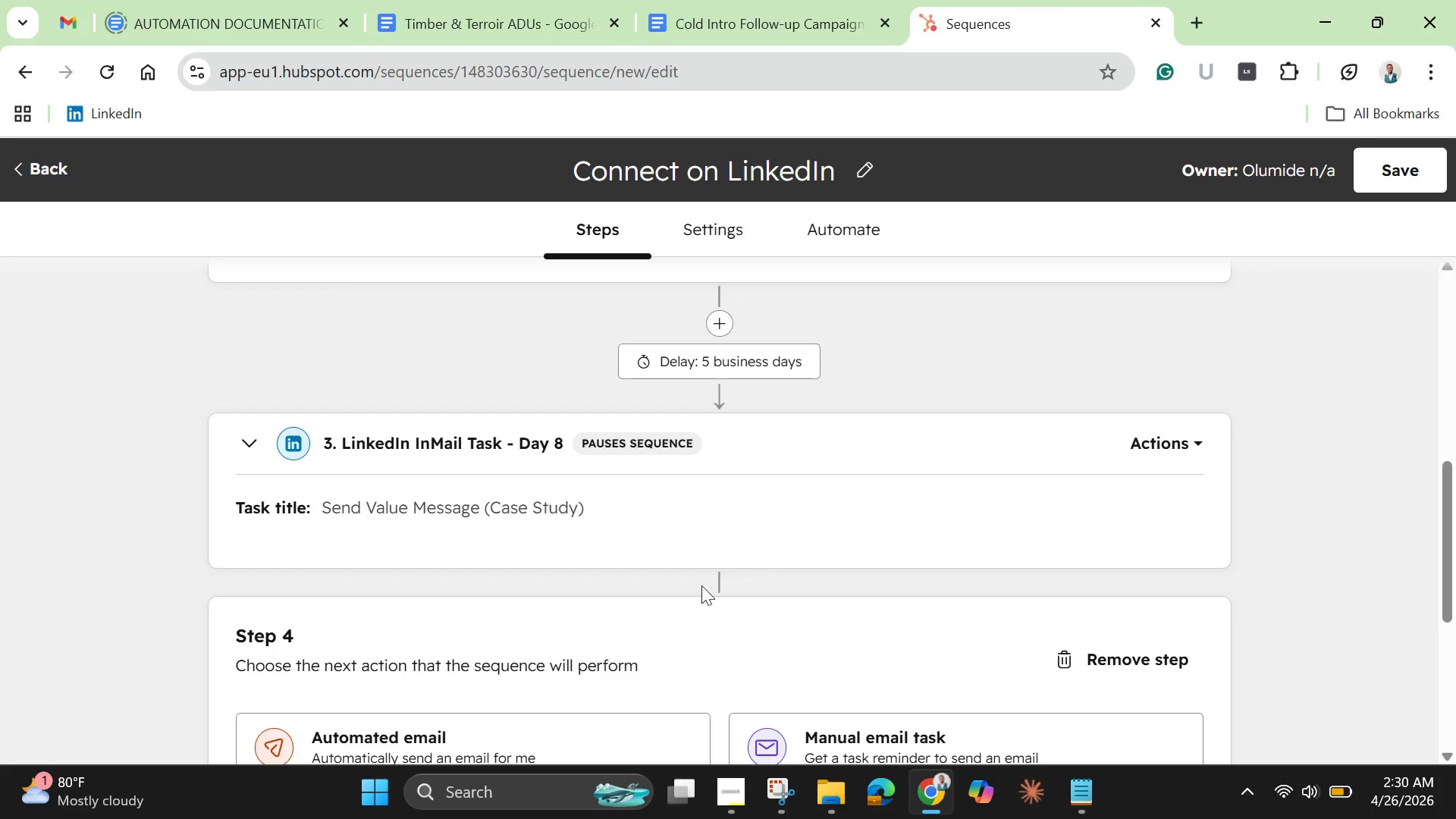 
scroll: coordinate [690, 570], scroll_direction: down, amount: 1.0
 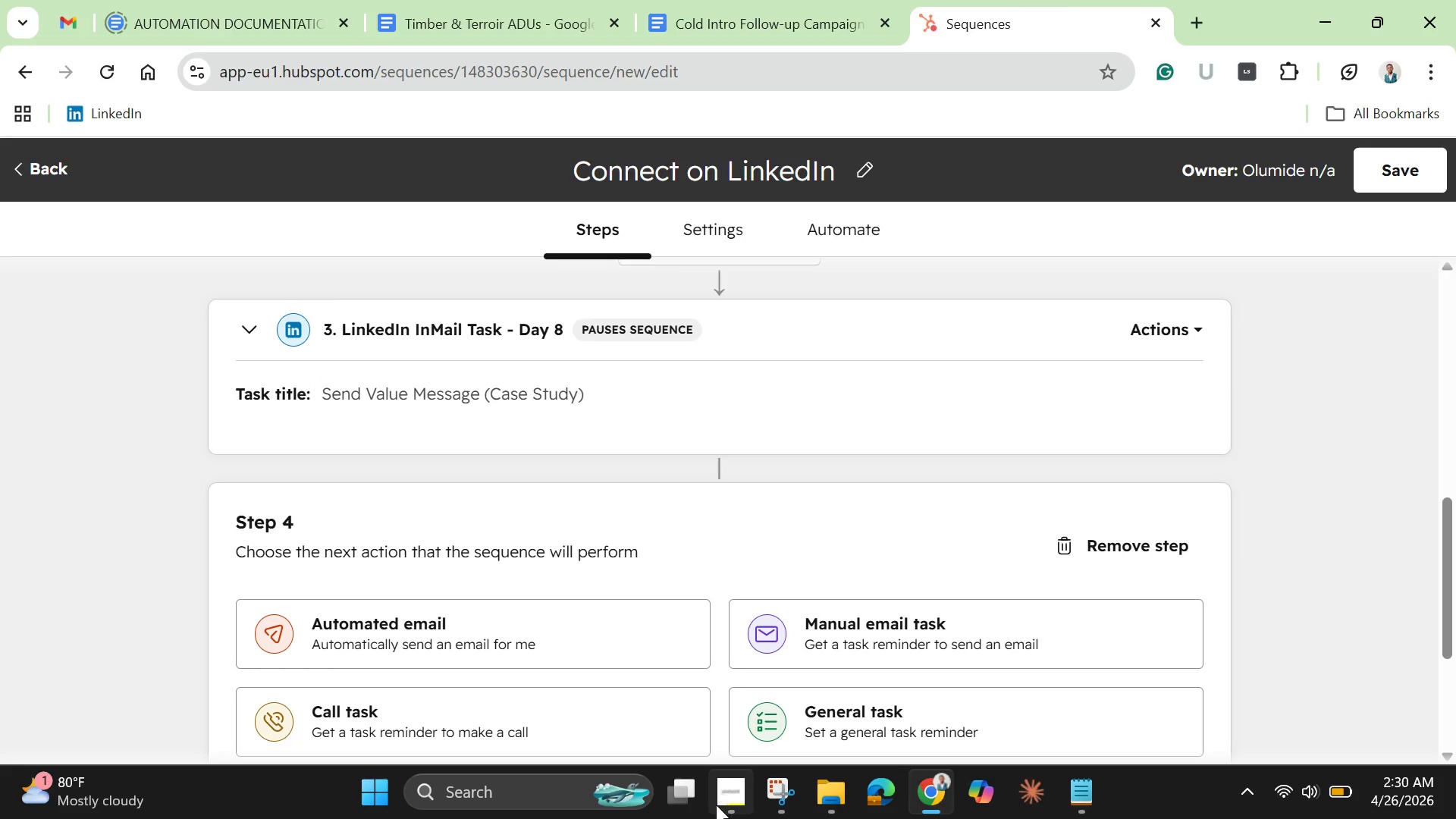 
left_click([730, 795])